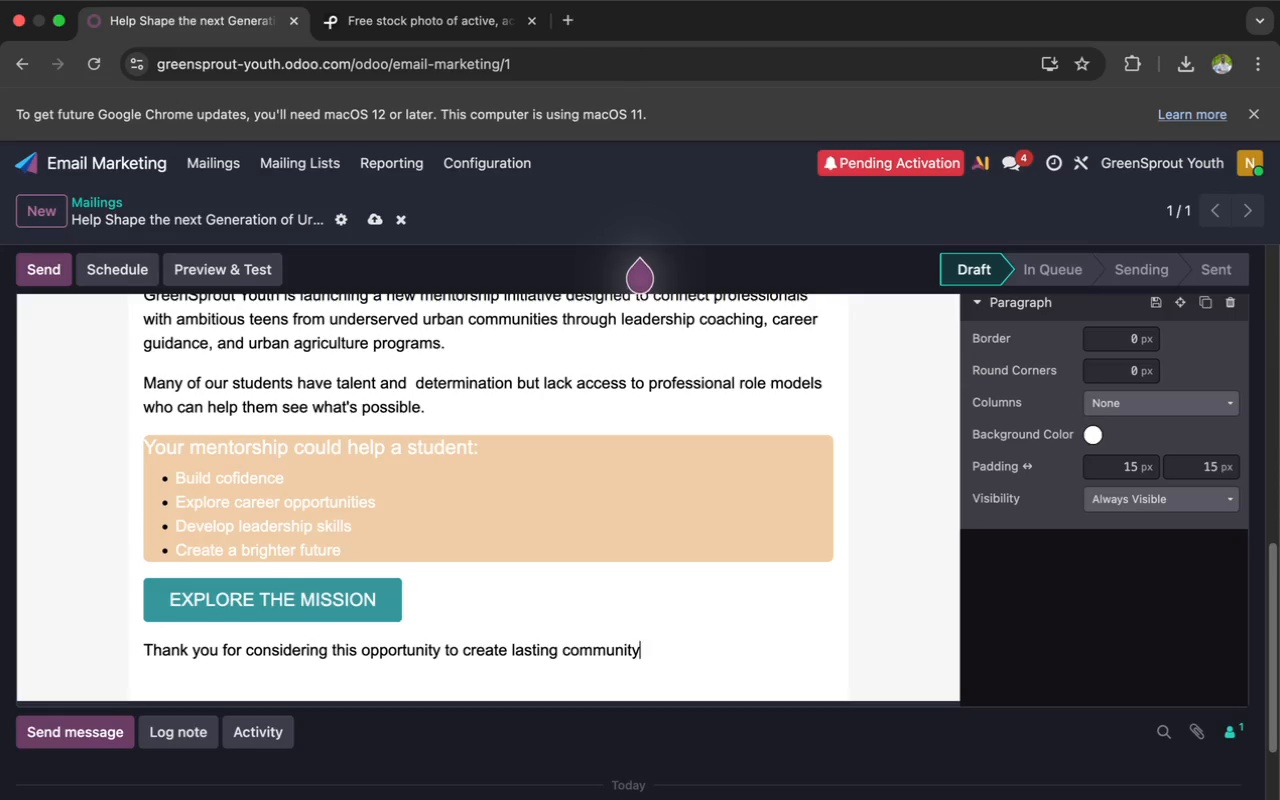 
type( impct)
key(Backspace)
type(a)
 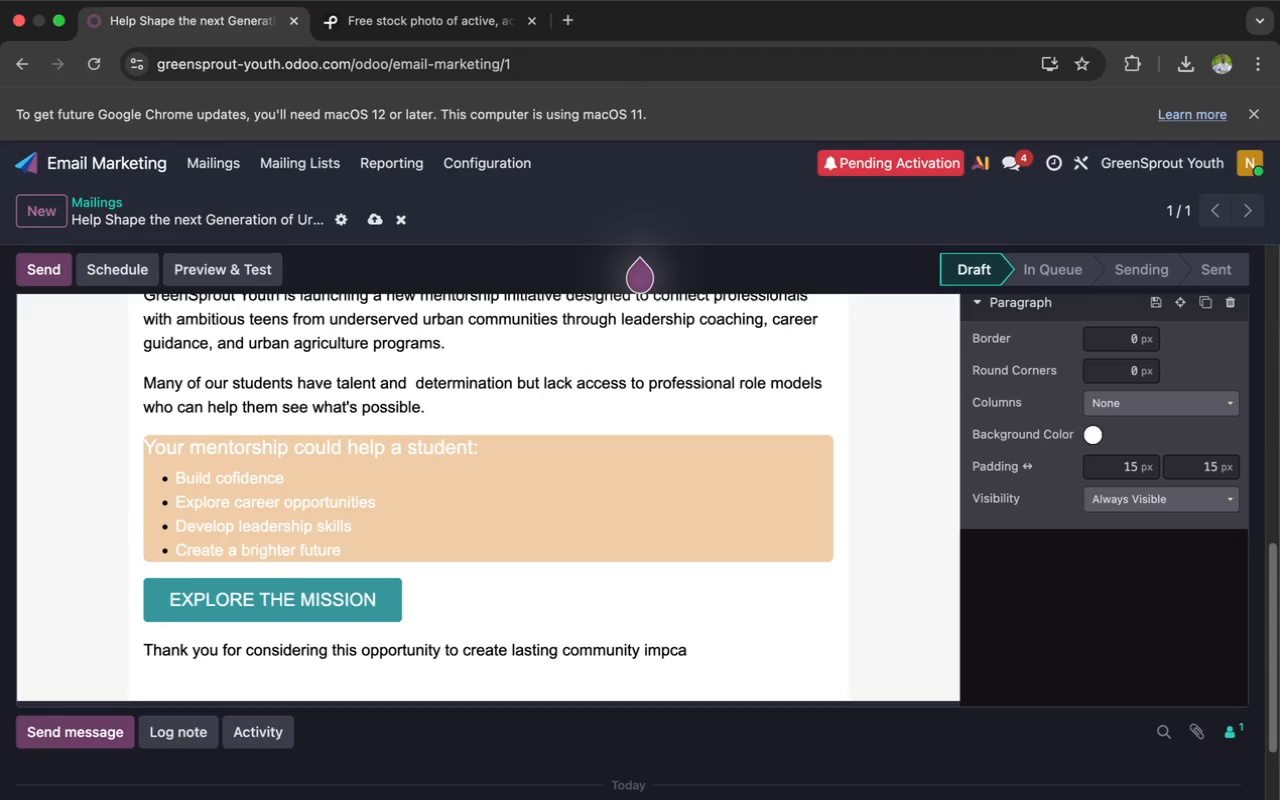 
key(Backspace)
key(Backspace)
type(act)
 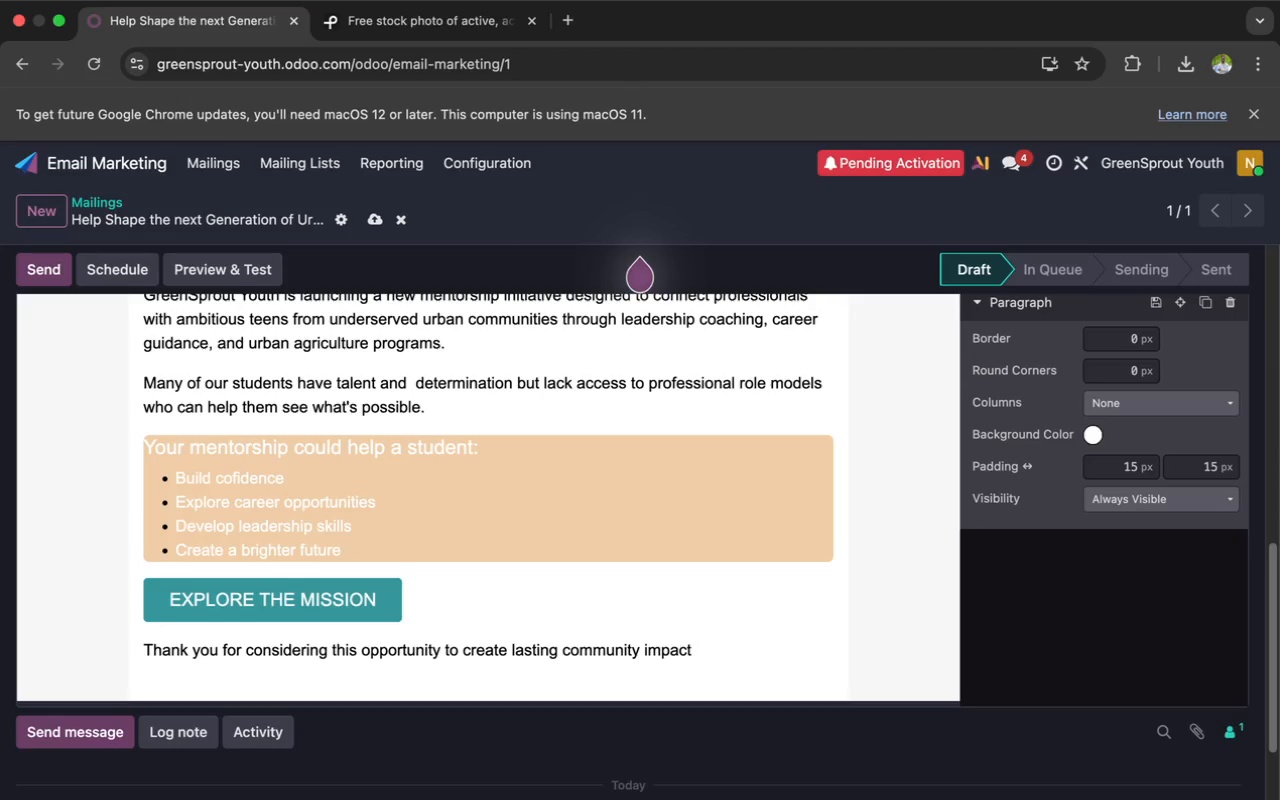 
key(Period)
 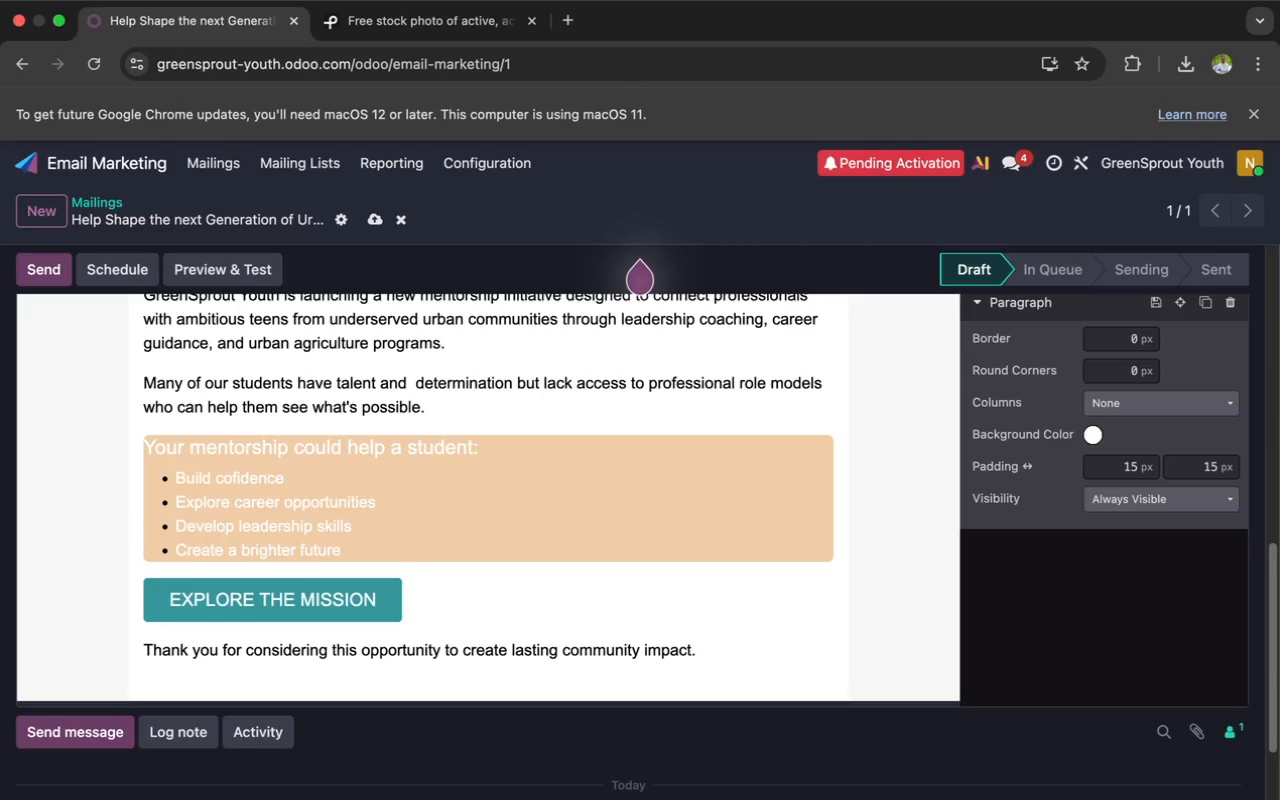 
wait(6.14)
 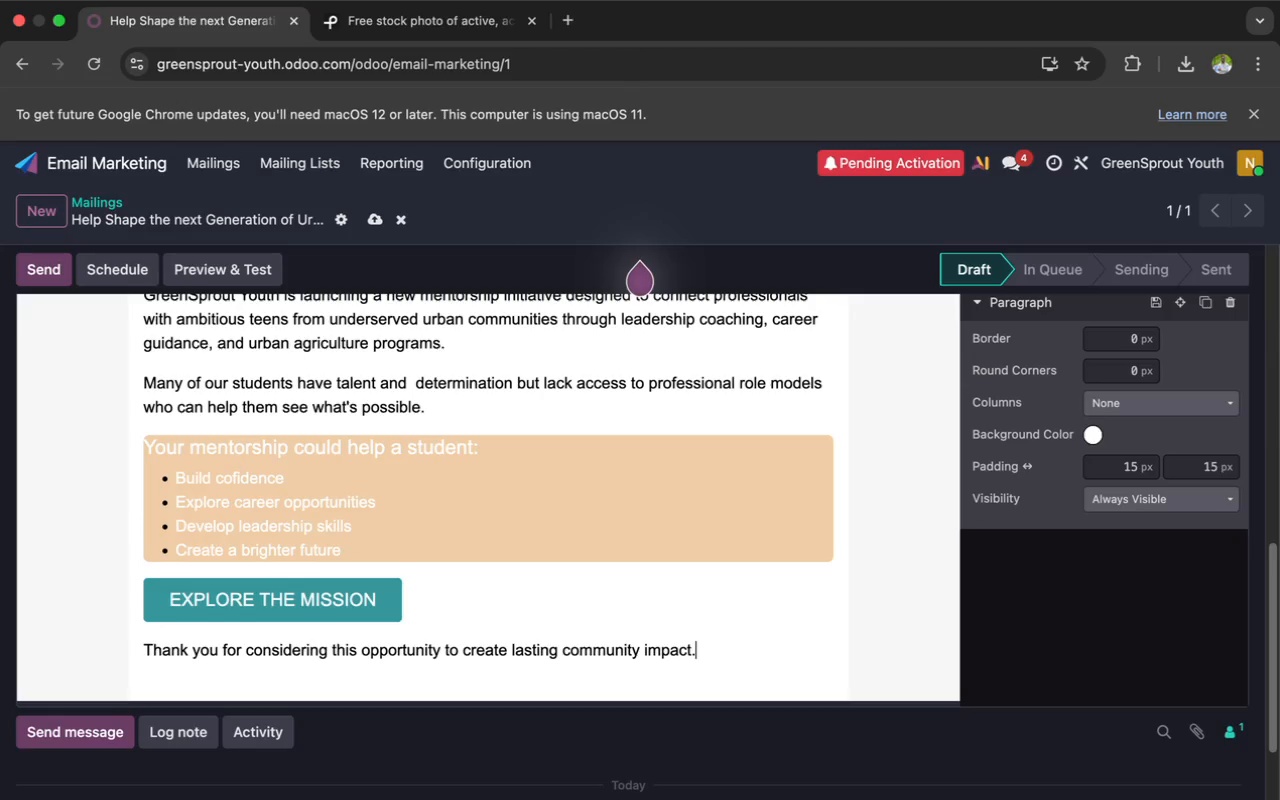 
key(Enter)
 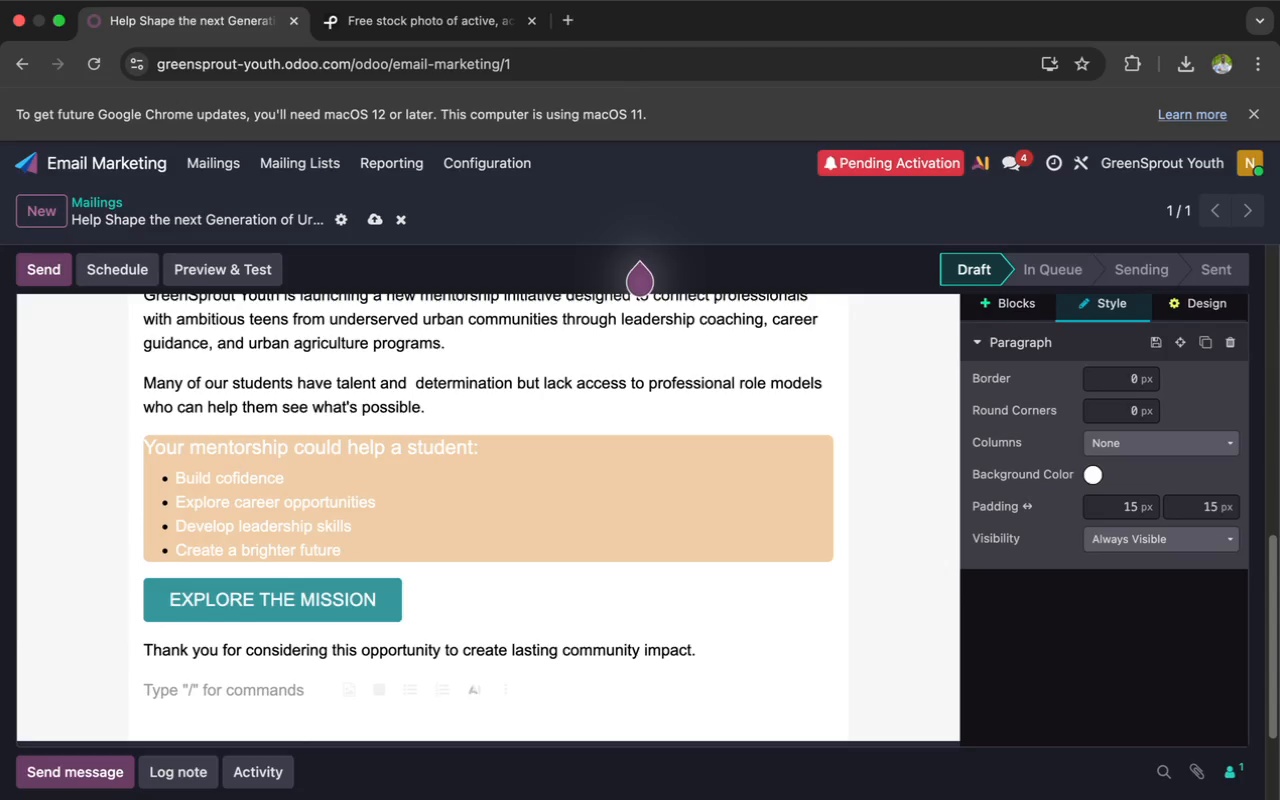 
wait(6.17)
 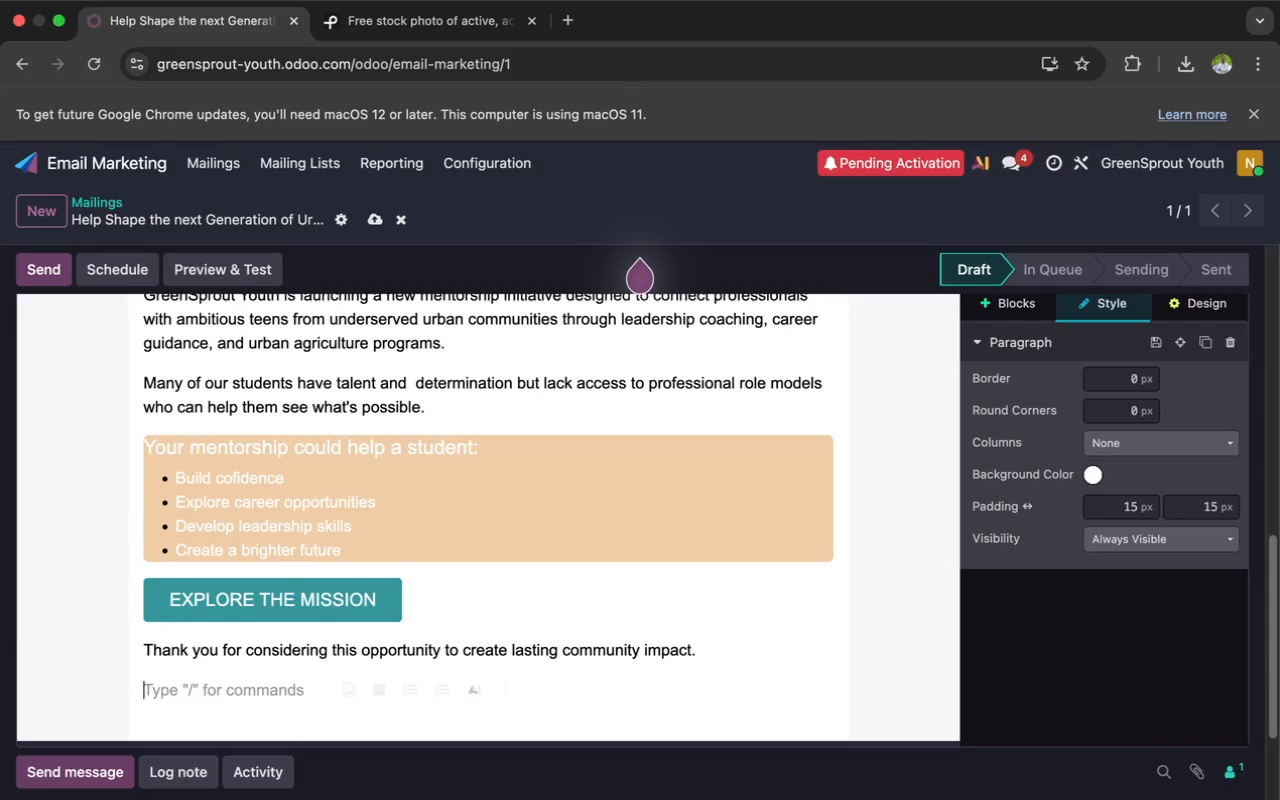 
type(Warm regar)
 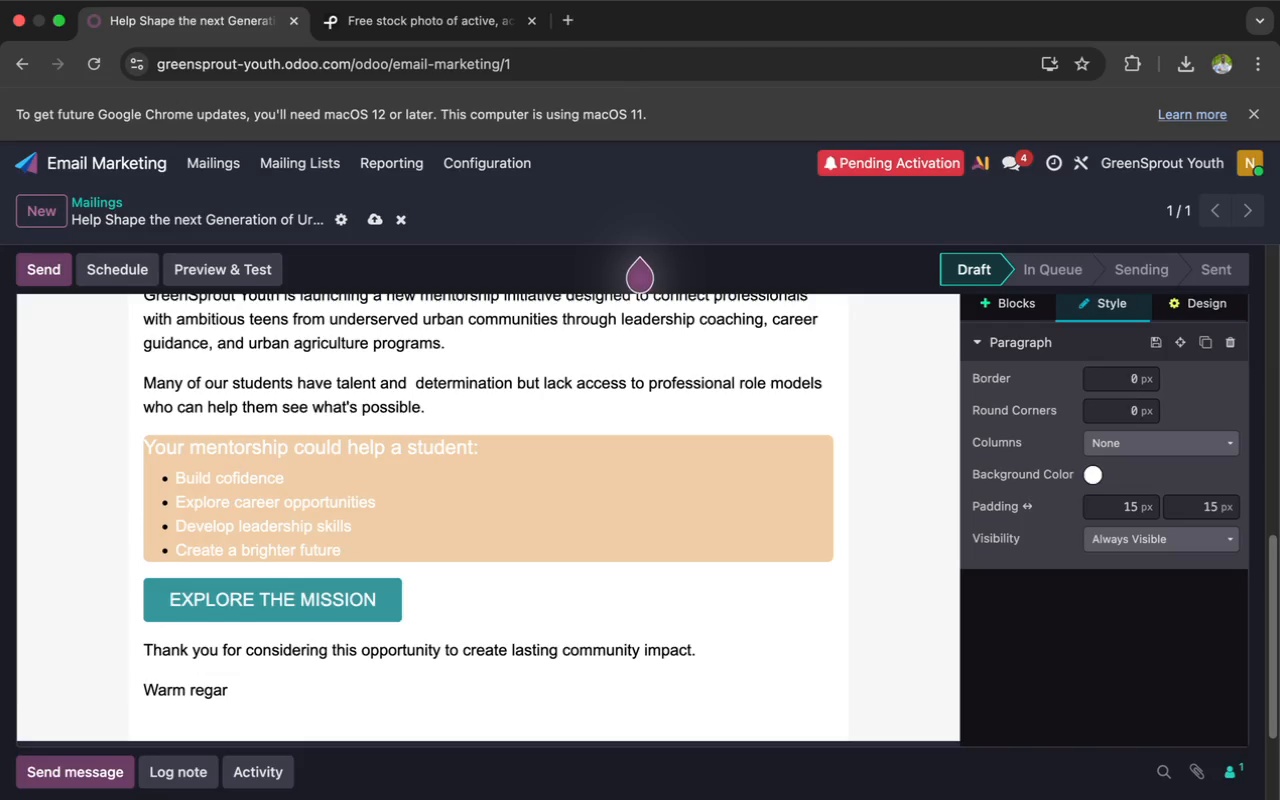 
wait(9.87)
 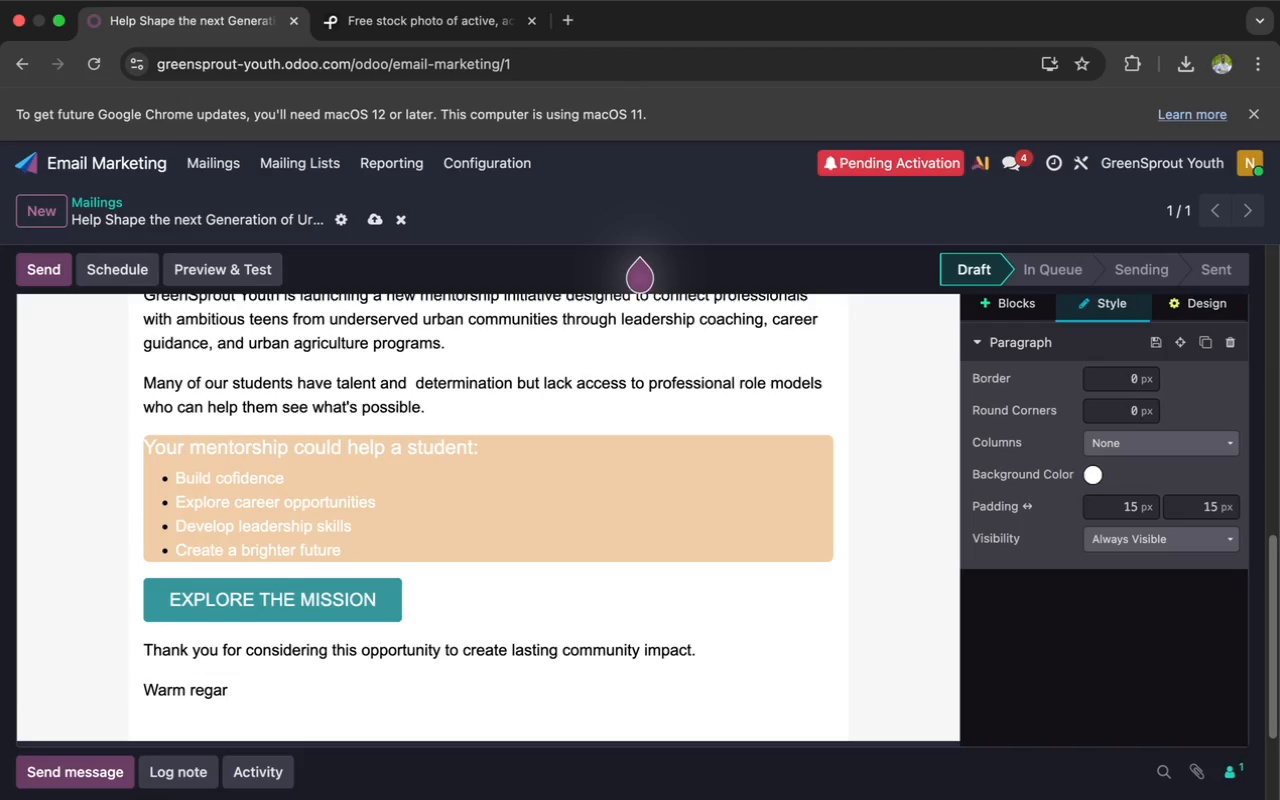 
type(ds,)
 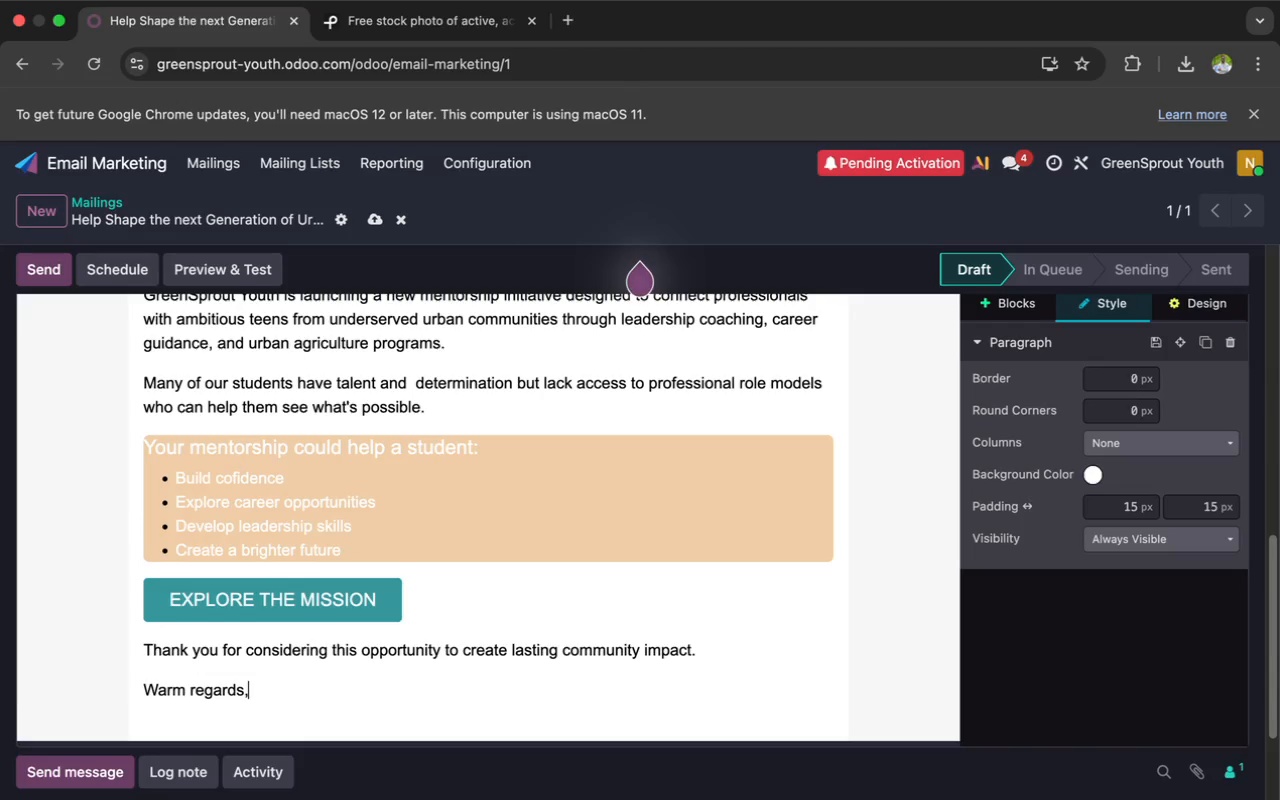 
key(Enter)
 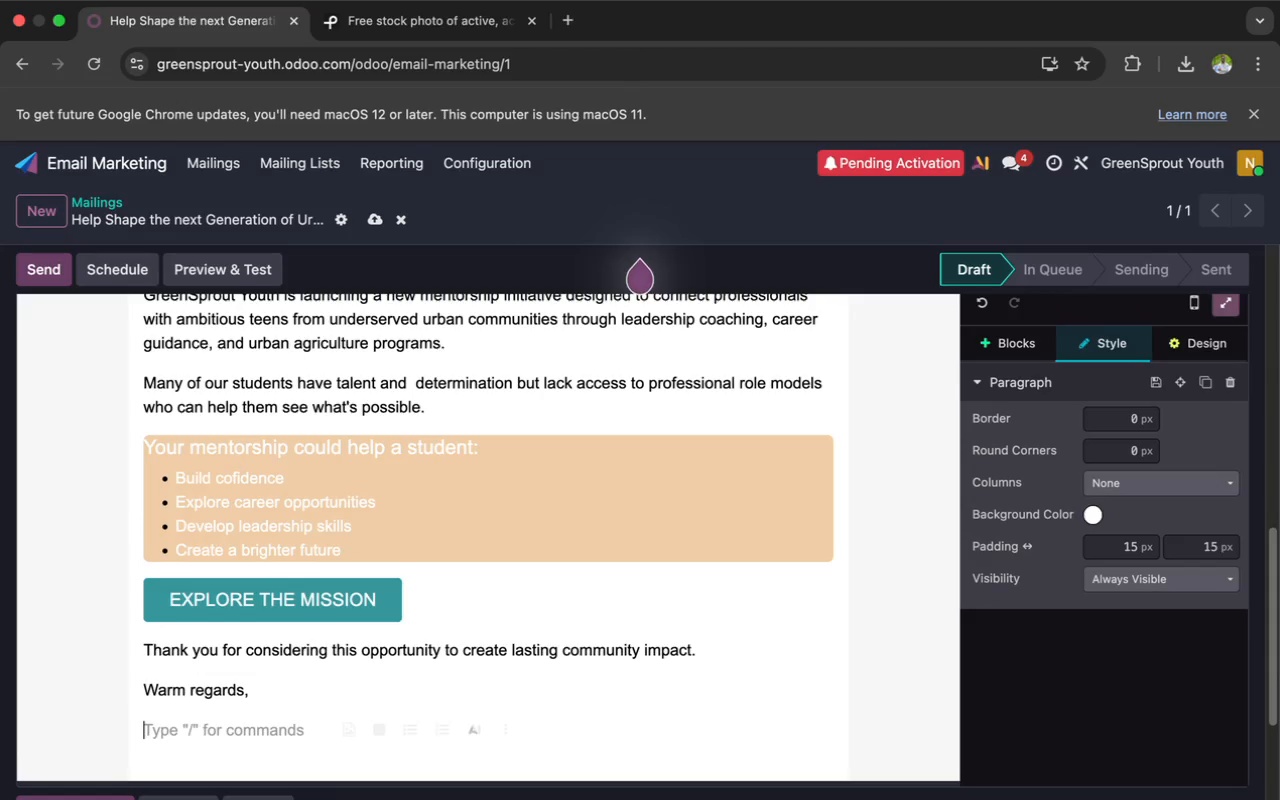 
type(The Gree)
 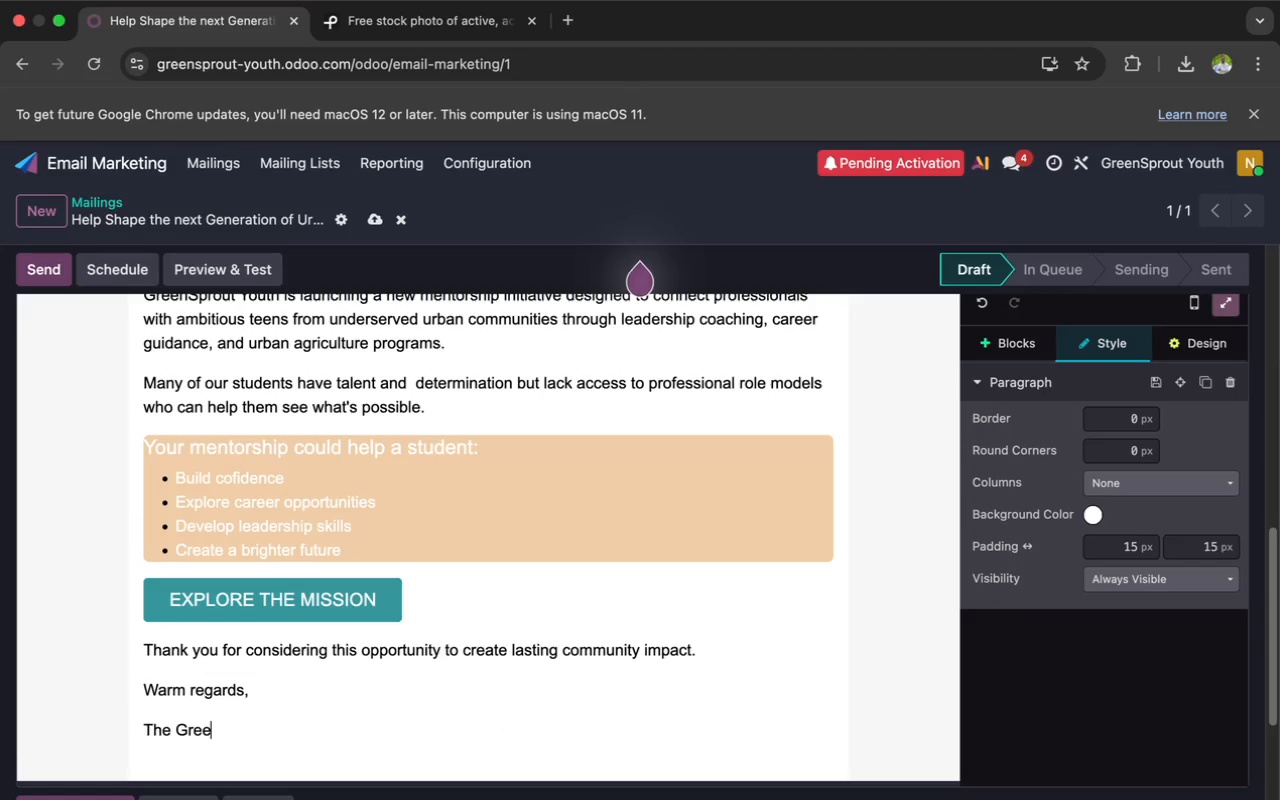 
type(nSpo)
key(Backspace)
type(rou)
 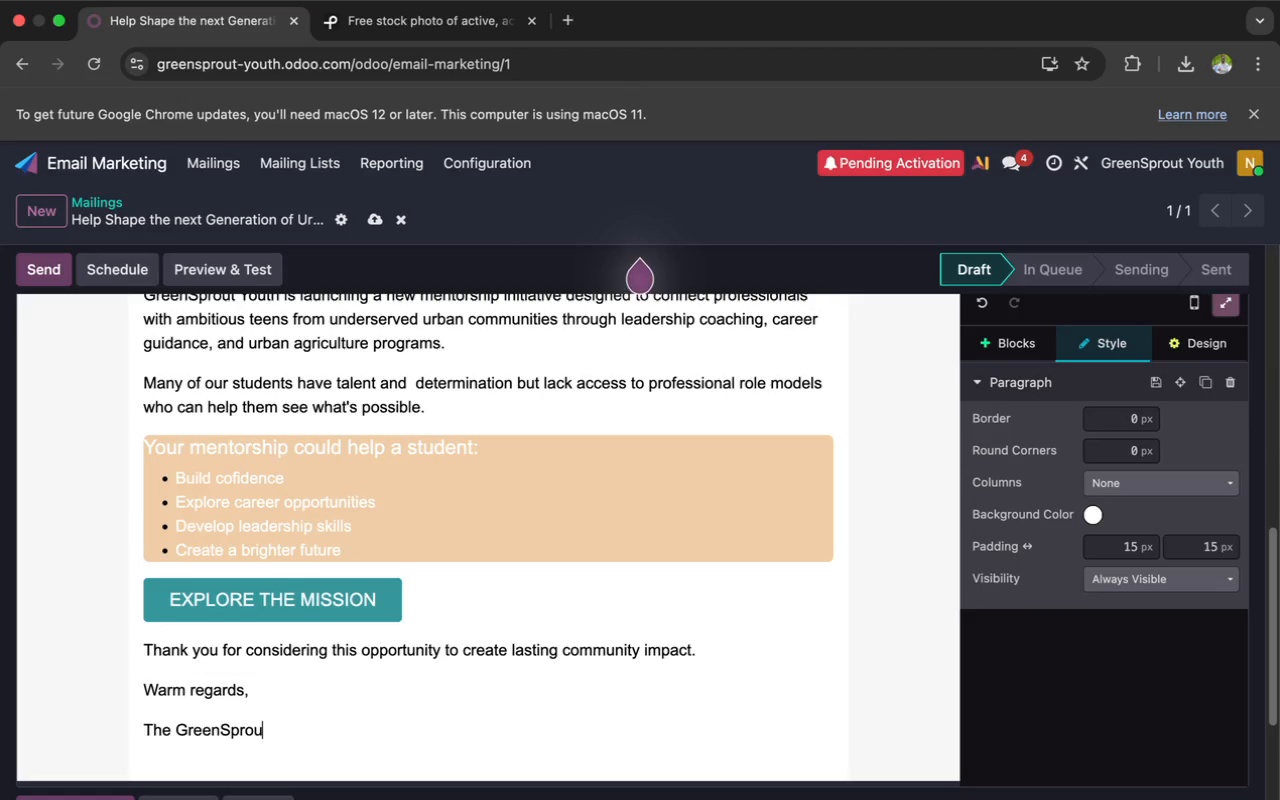 
type(t Youth Team)
 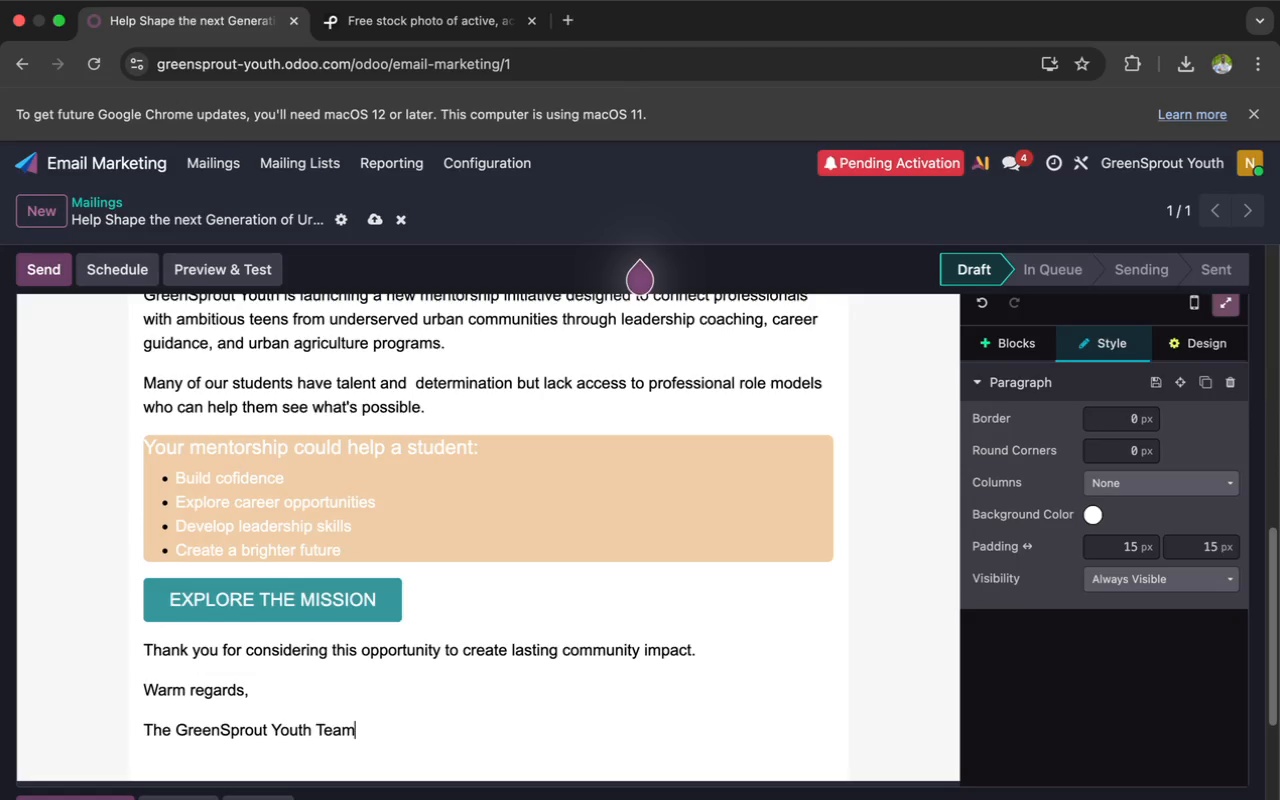 
key(Enter)
 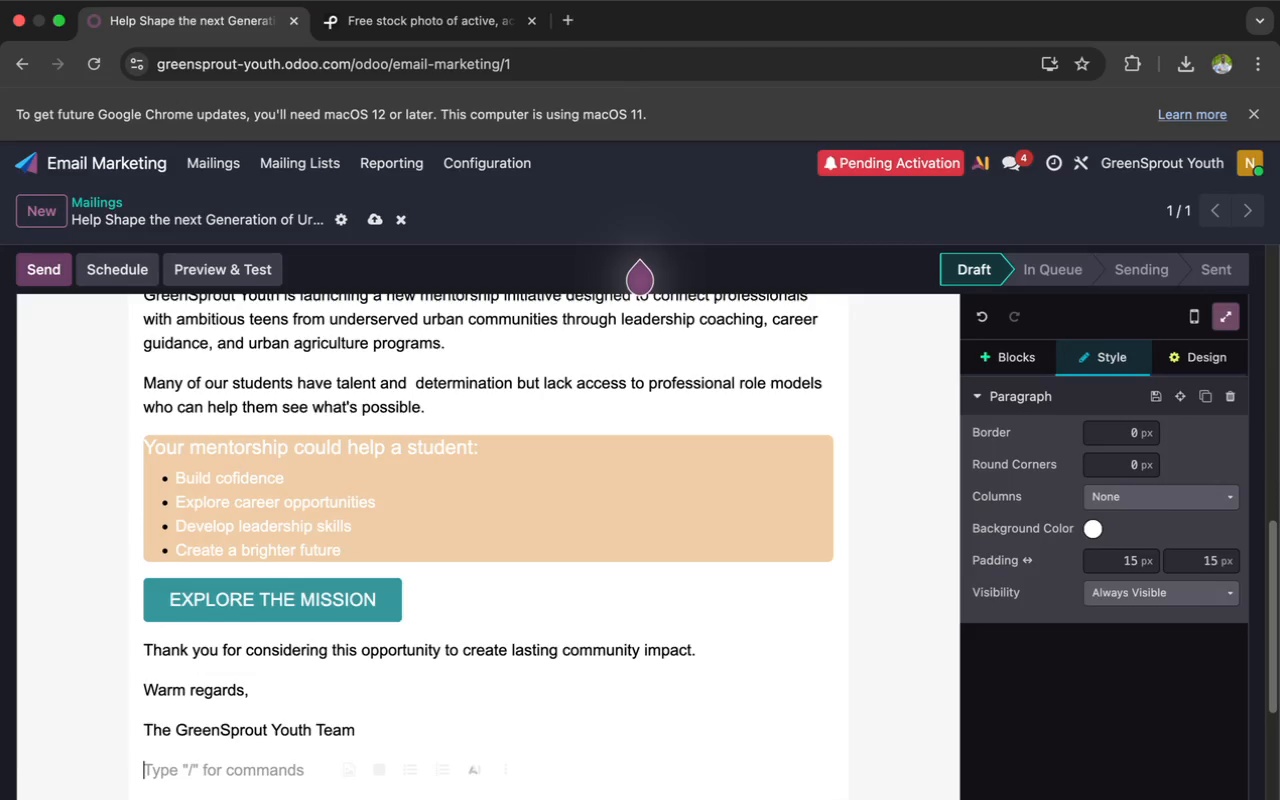 
key(Shift+E)
 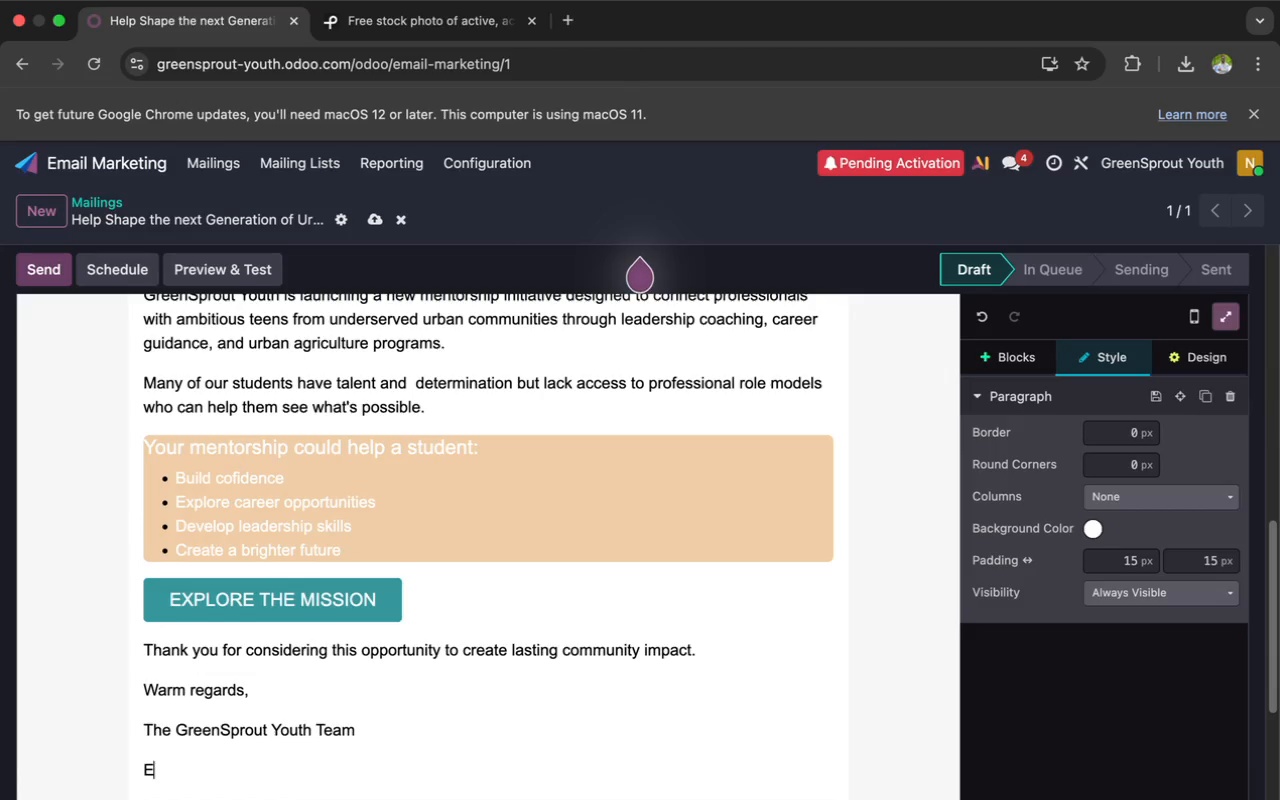 
wait(13.14)
 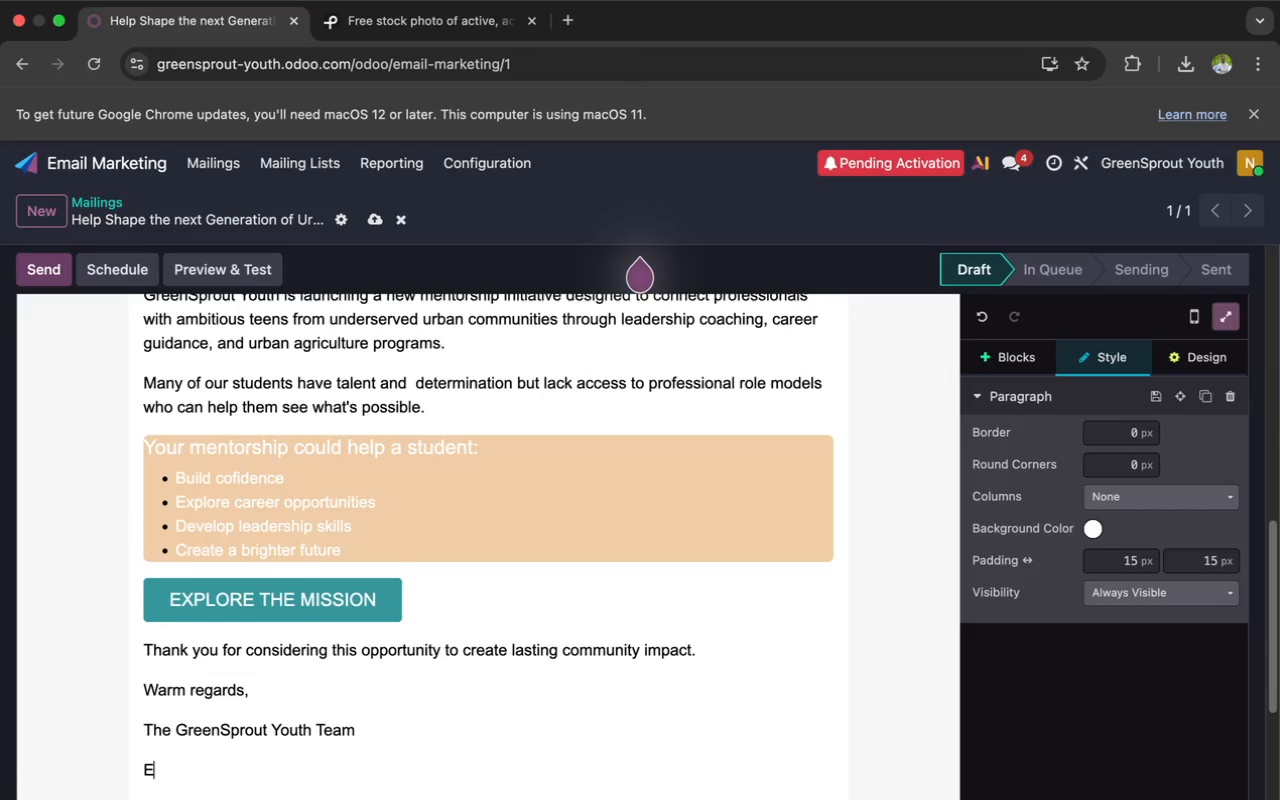 
type(po)
 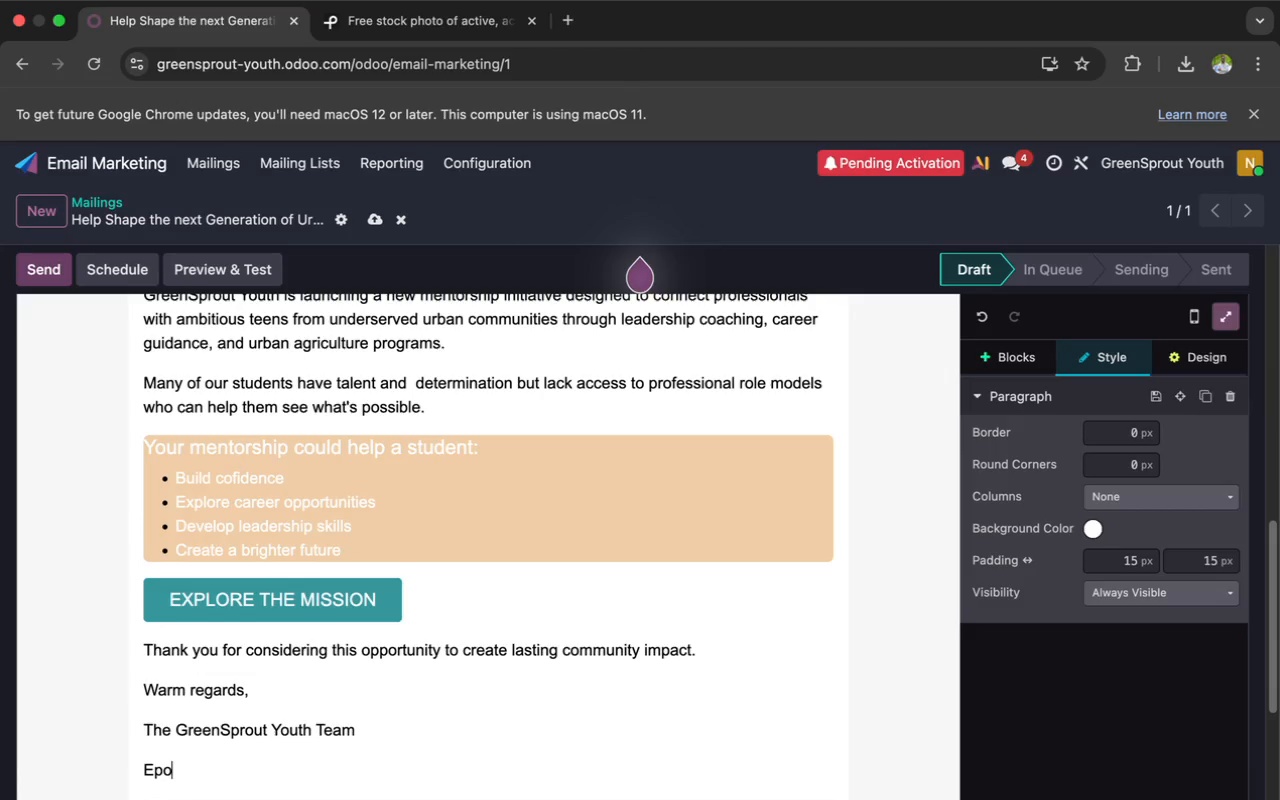 
type(wering U)
 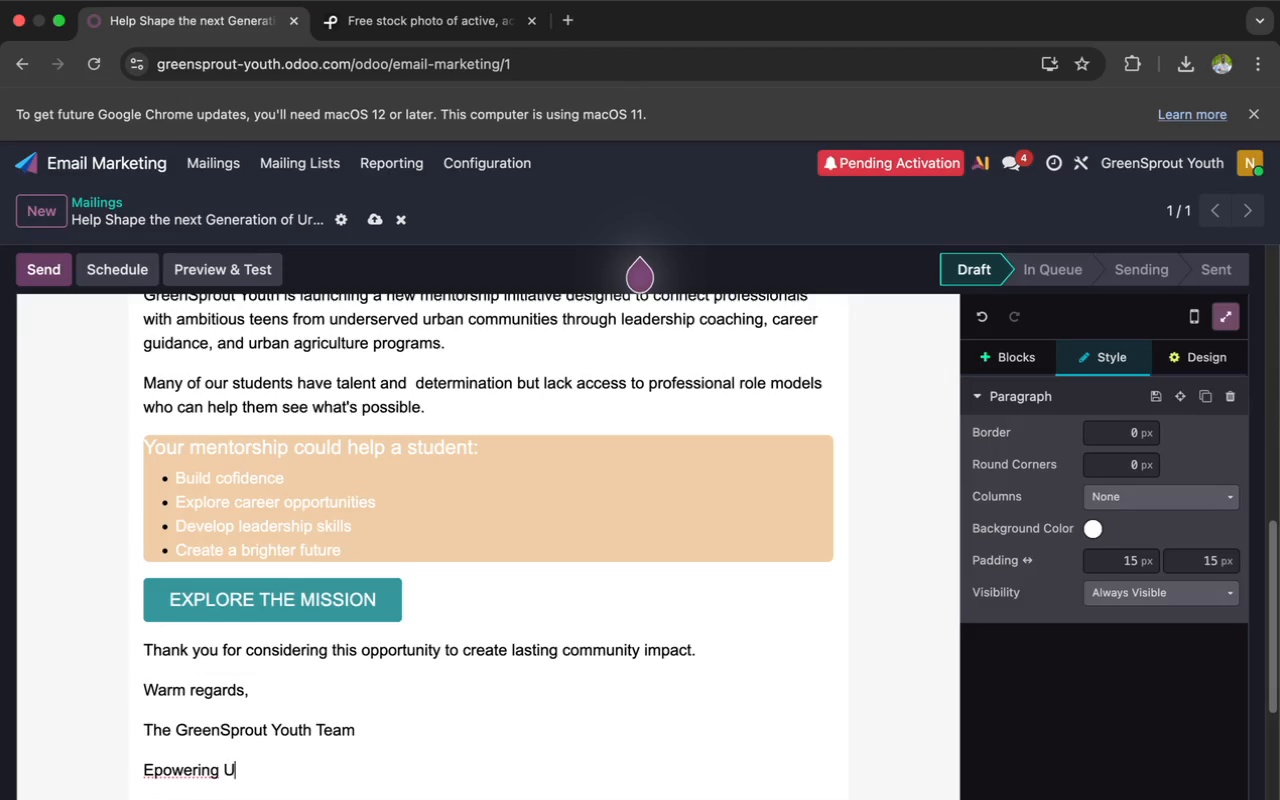 
type(rban Youth TH)
key(Backspace)
type(h)
 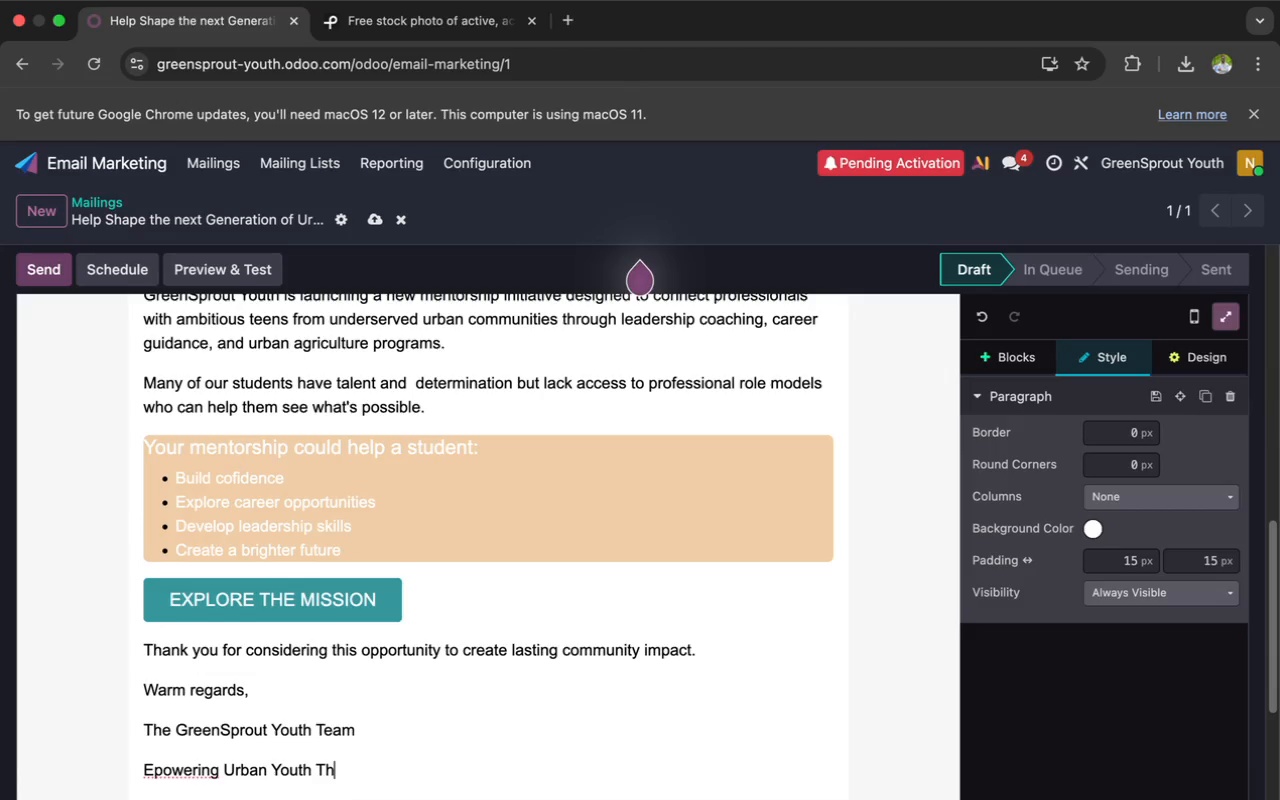 
type(rough Leadr)
 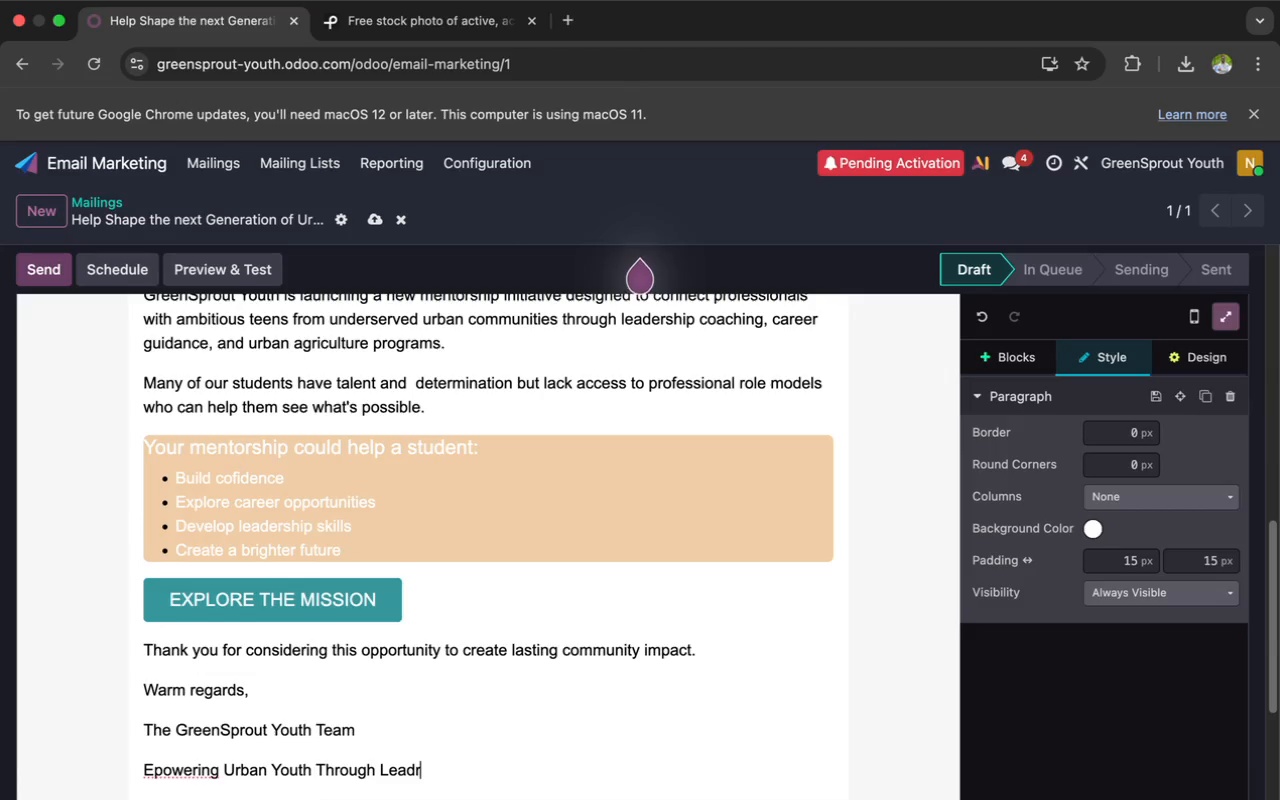 
key(Backspace)
type(r)
key(Backspace)
type(er)
 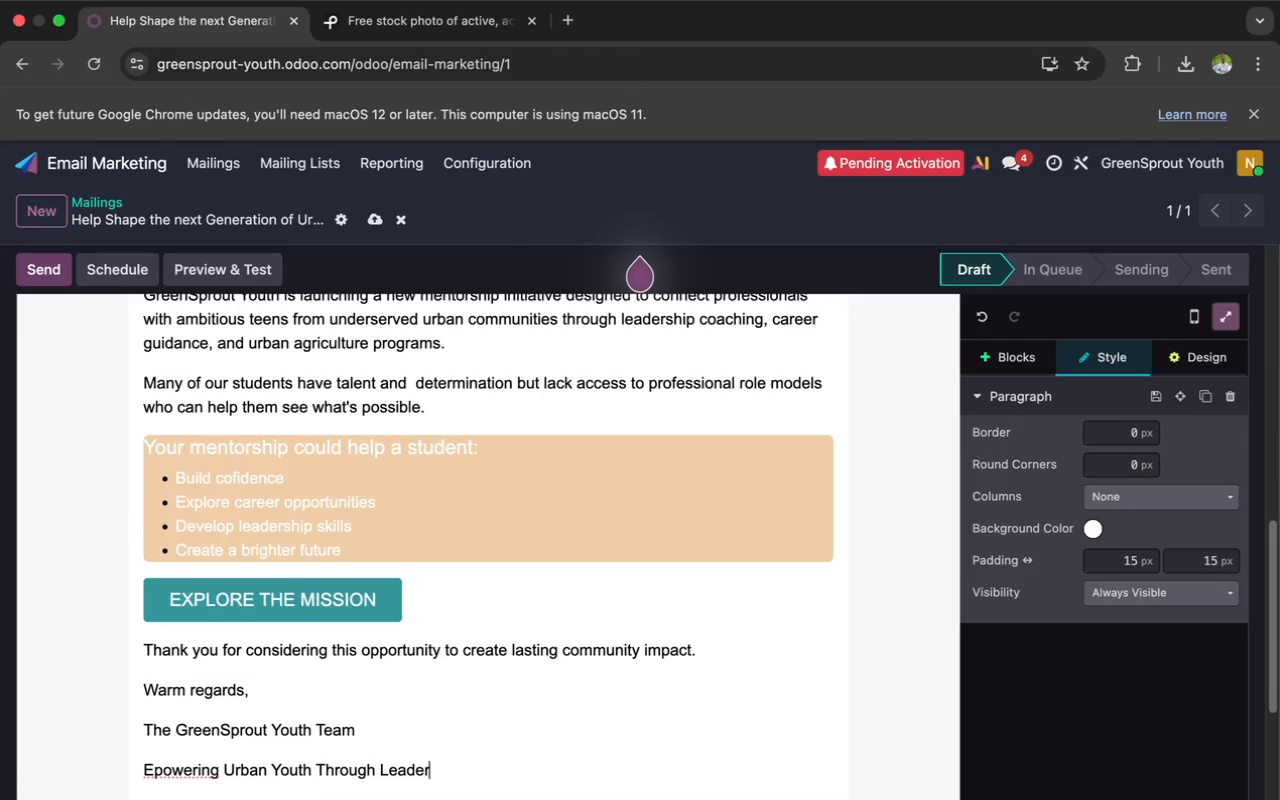 
type(ship & Opportunity)
 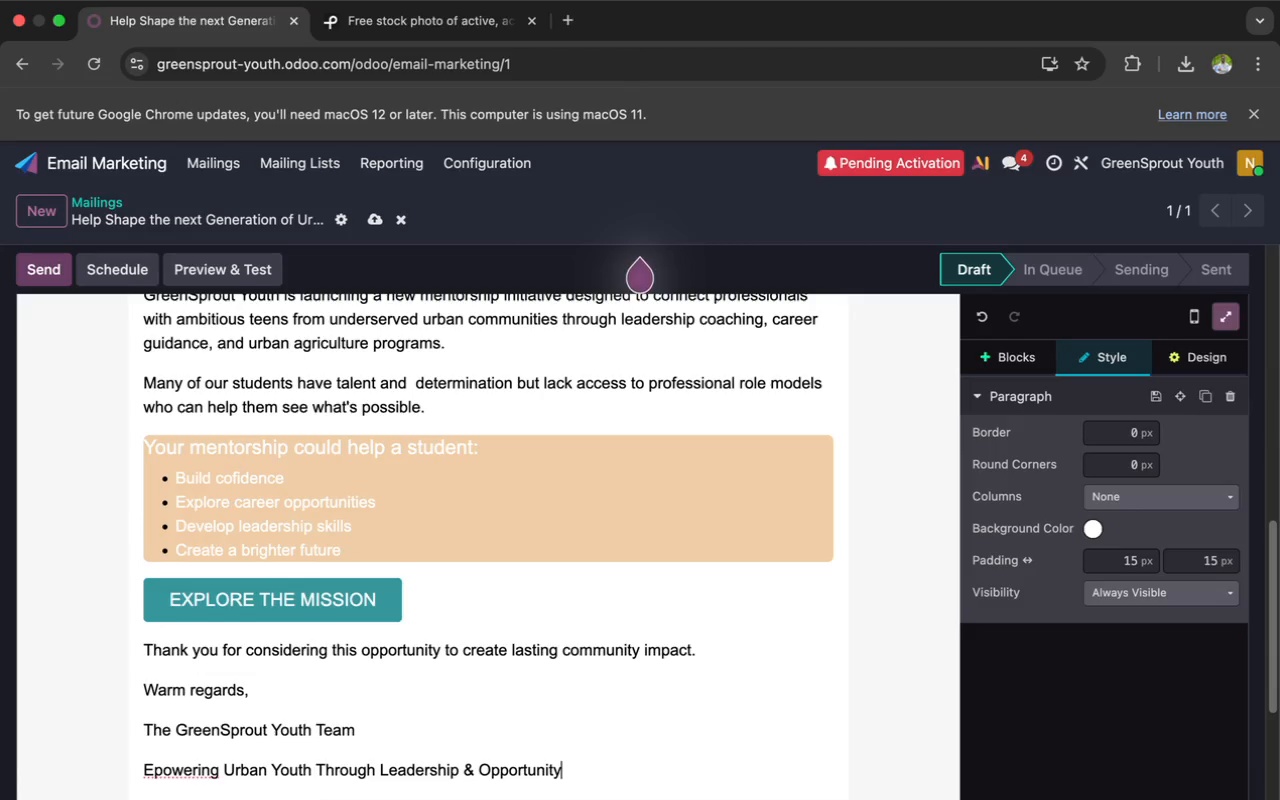 
wait(10.22)
 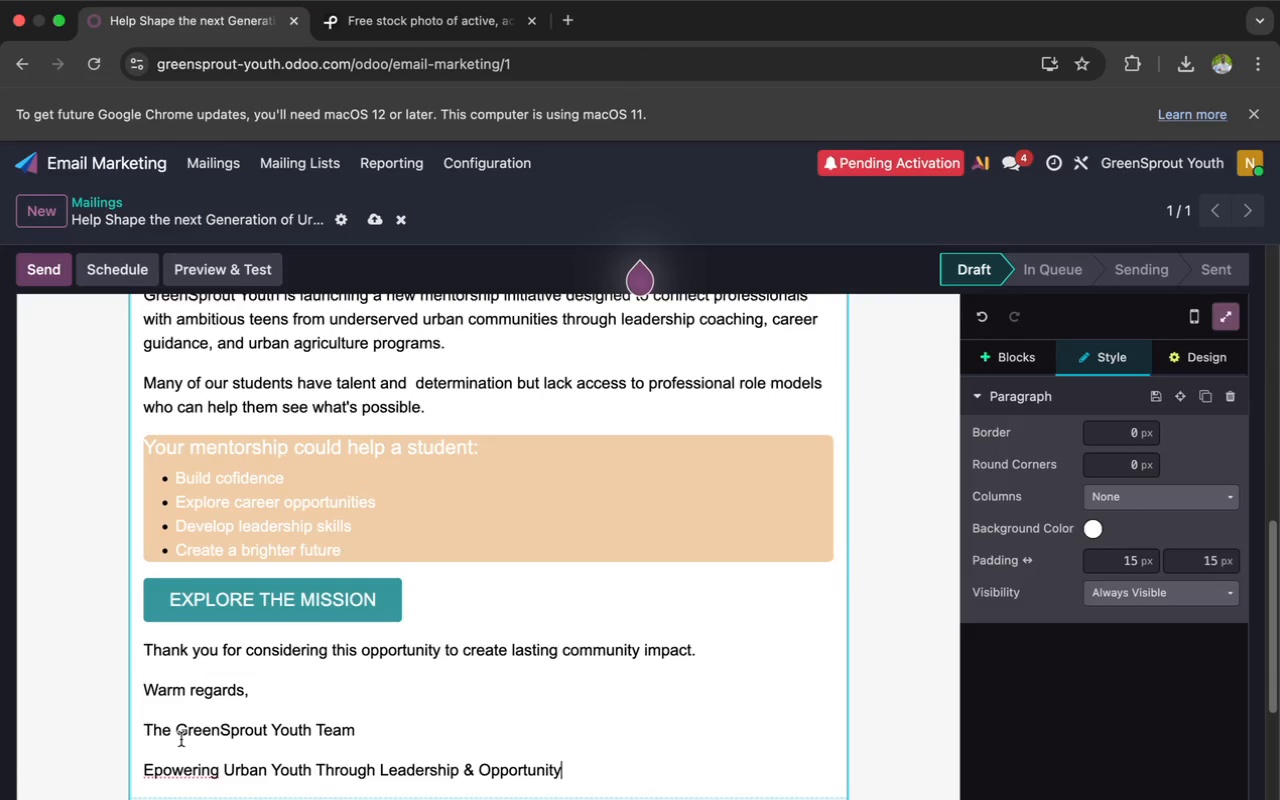 
left_click([156, 770])
 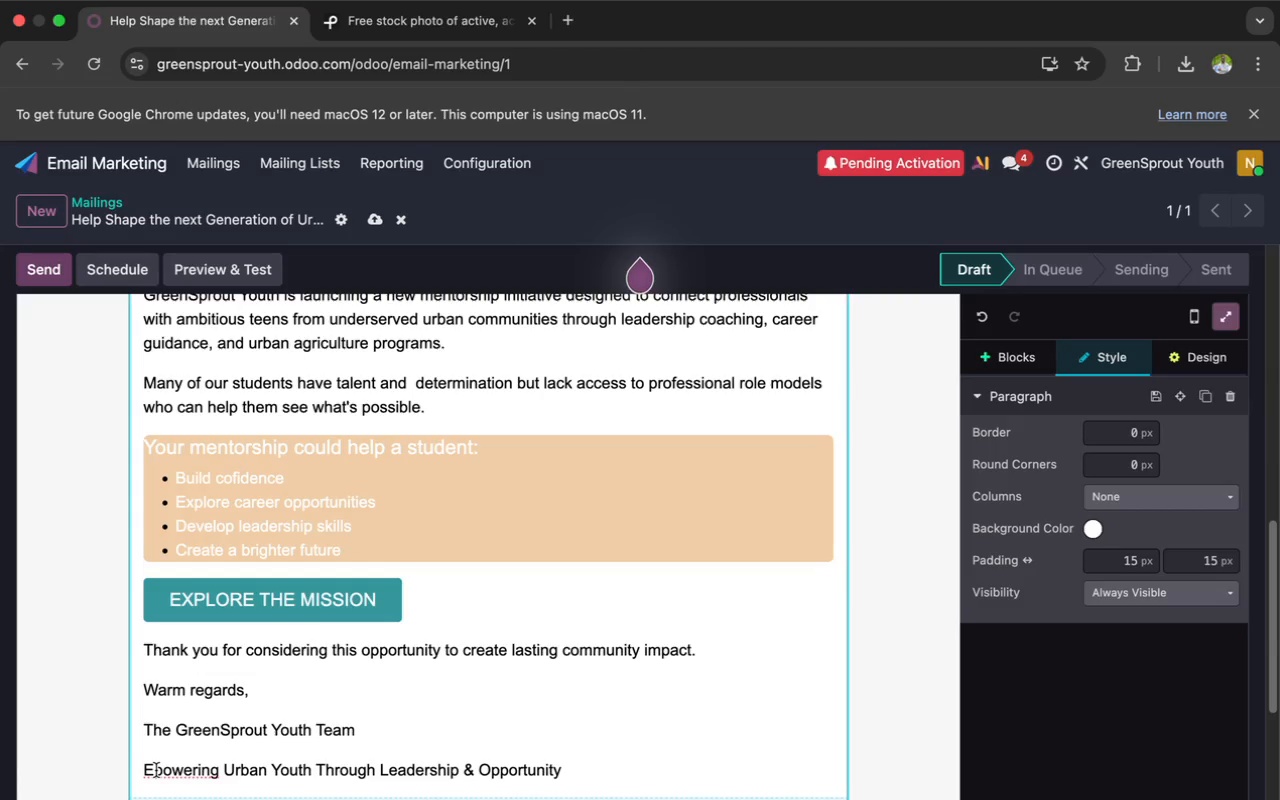 
key(M)
 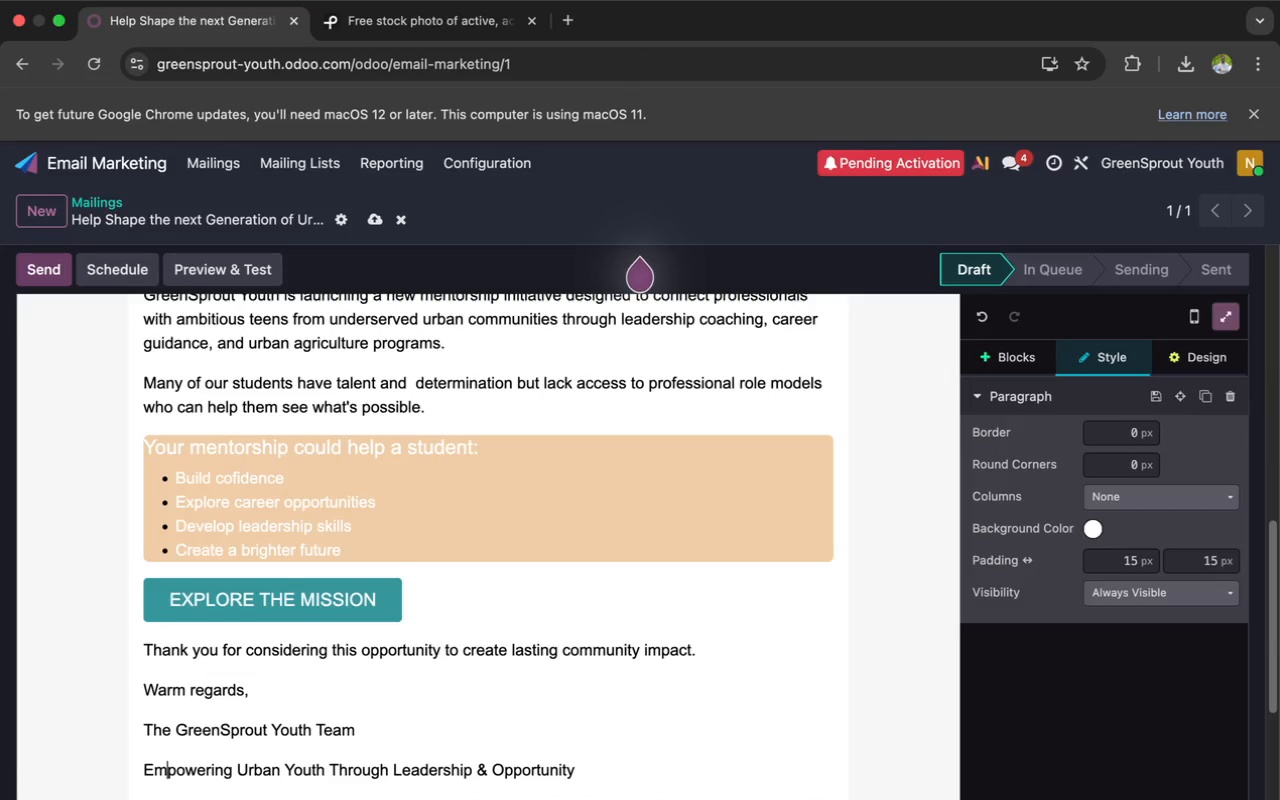 
scroll: coordinate [156, 770], scroll_direction: down, amount: 3.0
 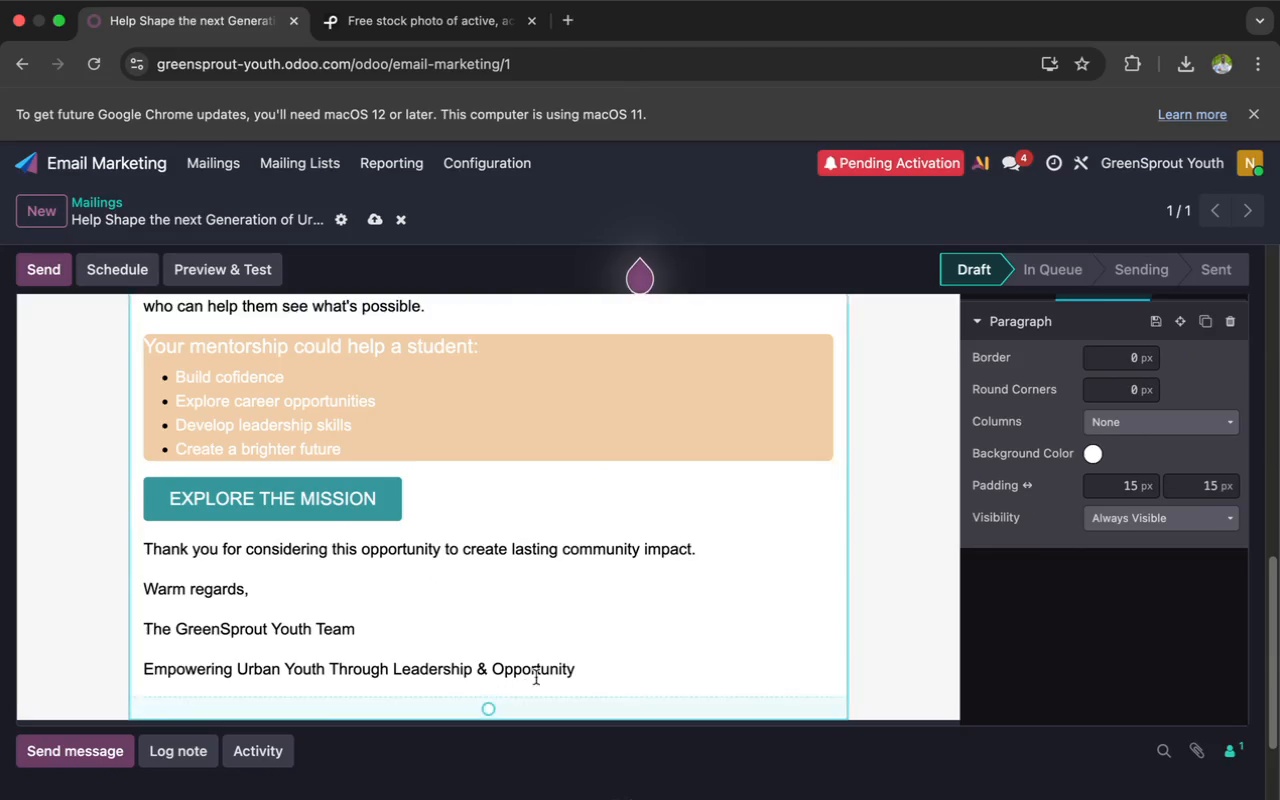 
left_click([589, 664])
 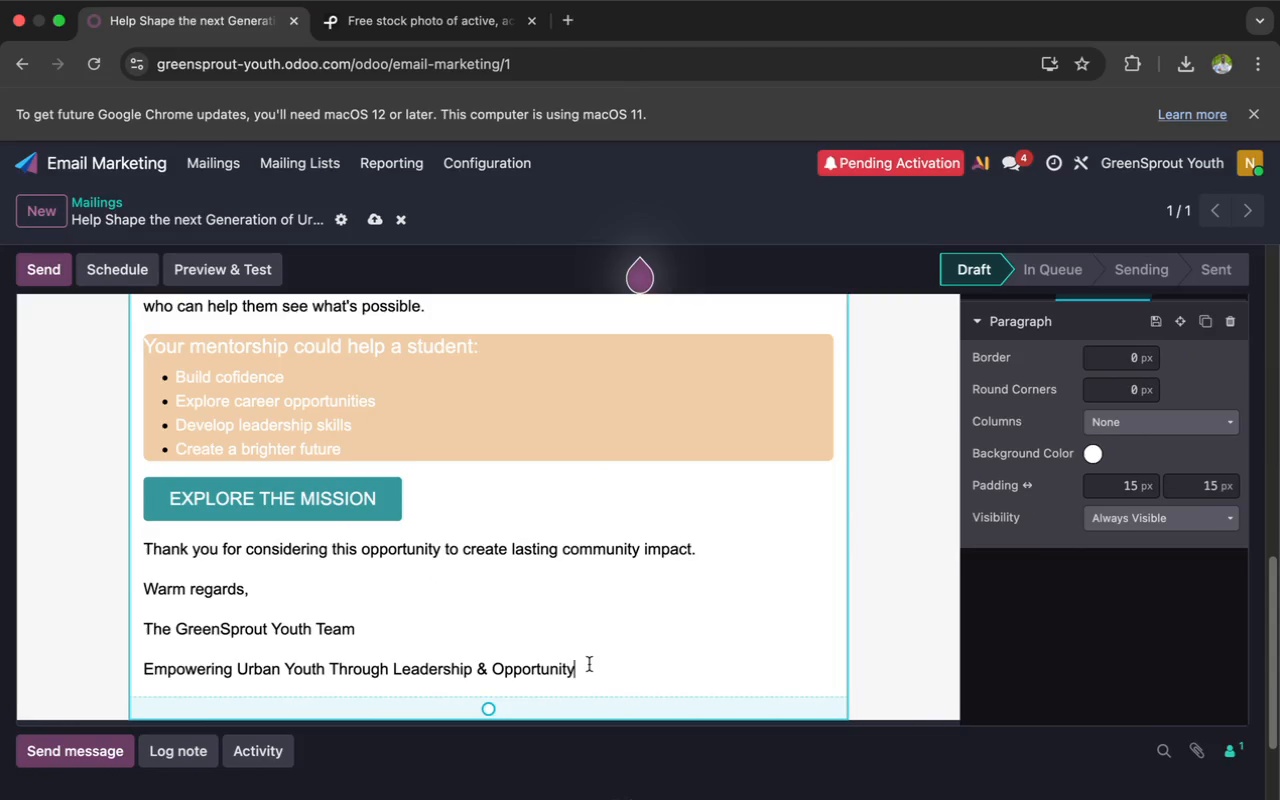 
key(Enter)
 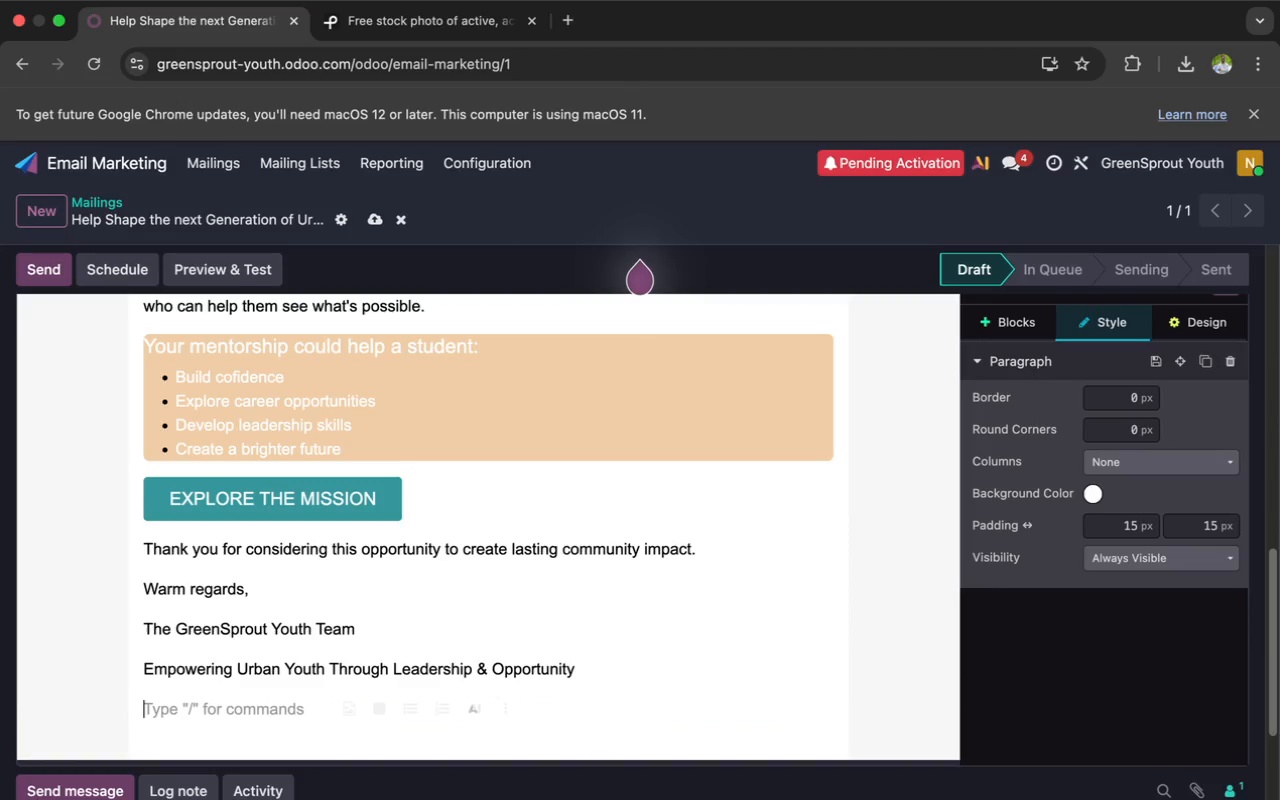 
wait(9.33)
 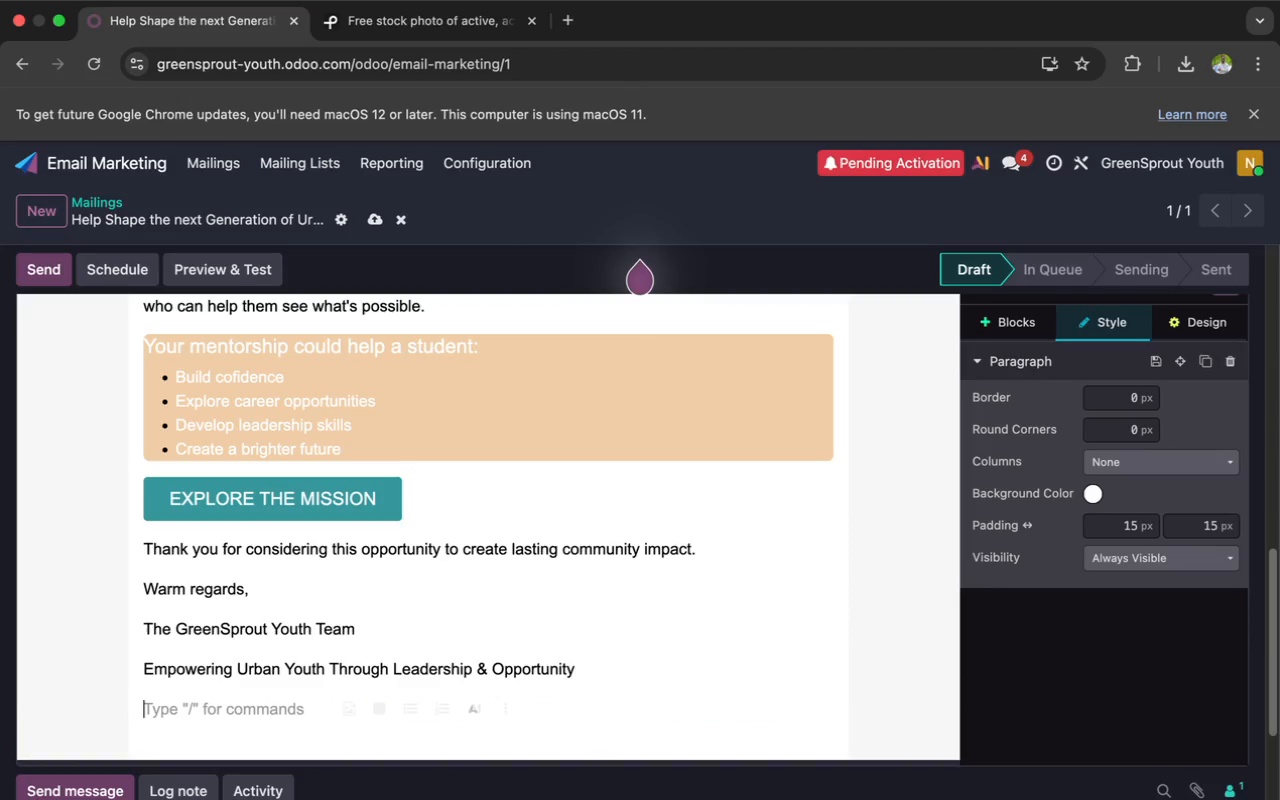 
left_click([1001, 325])
 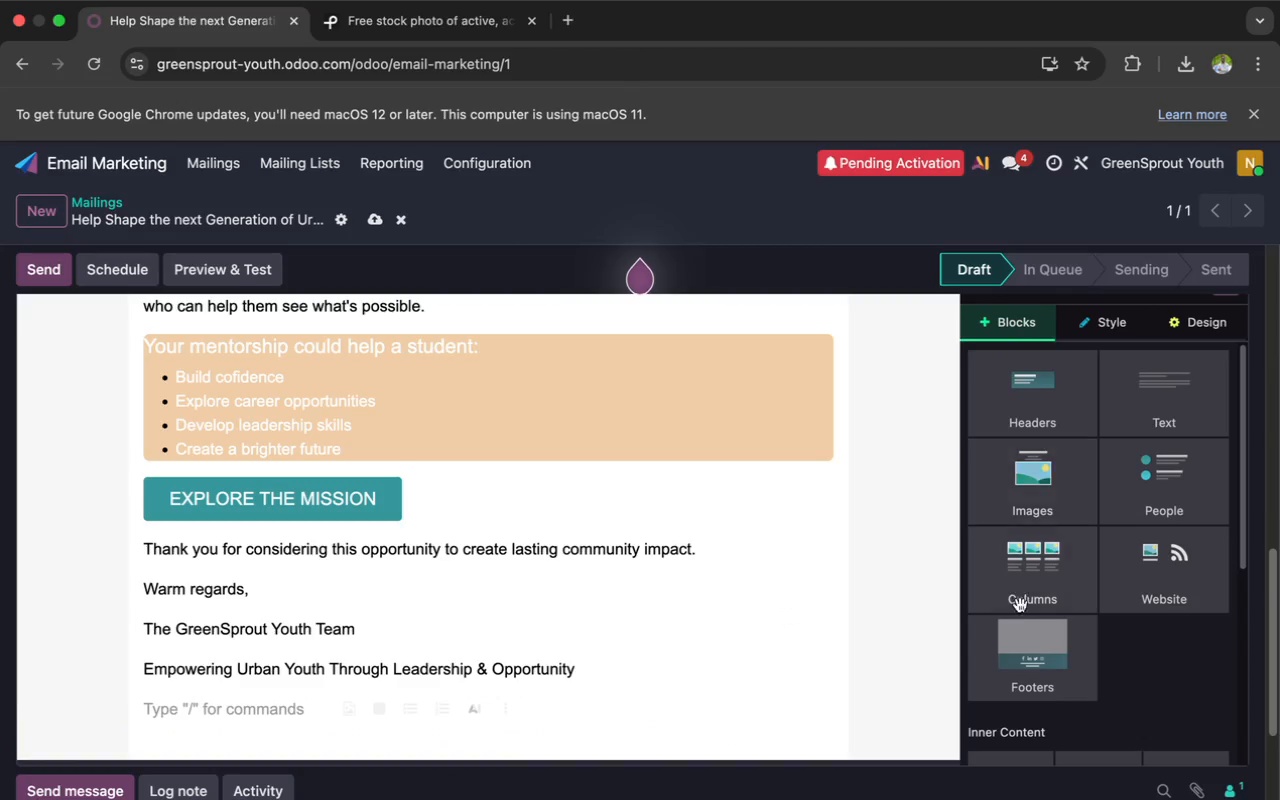 
left_click([1025, 638])
 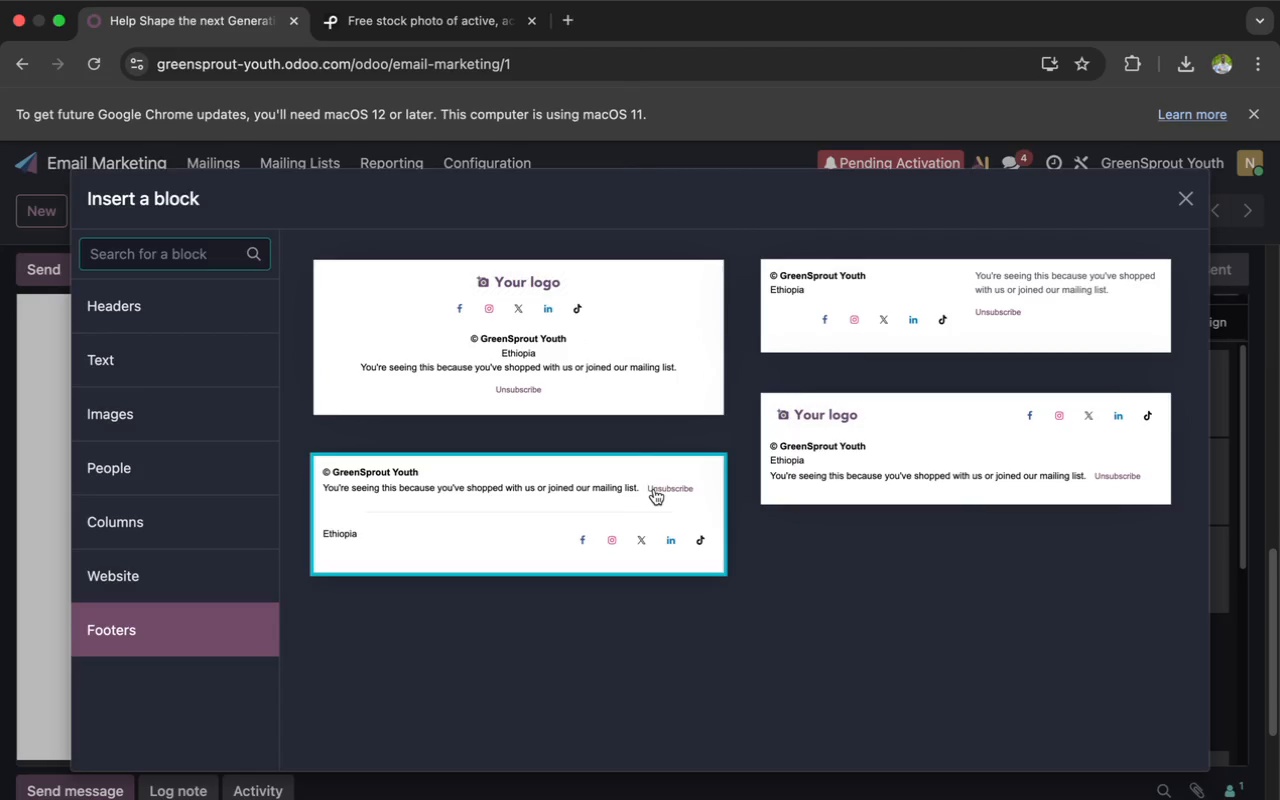 
left_click([626, 505])
 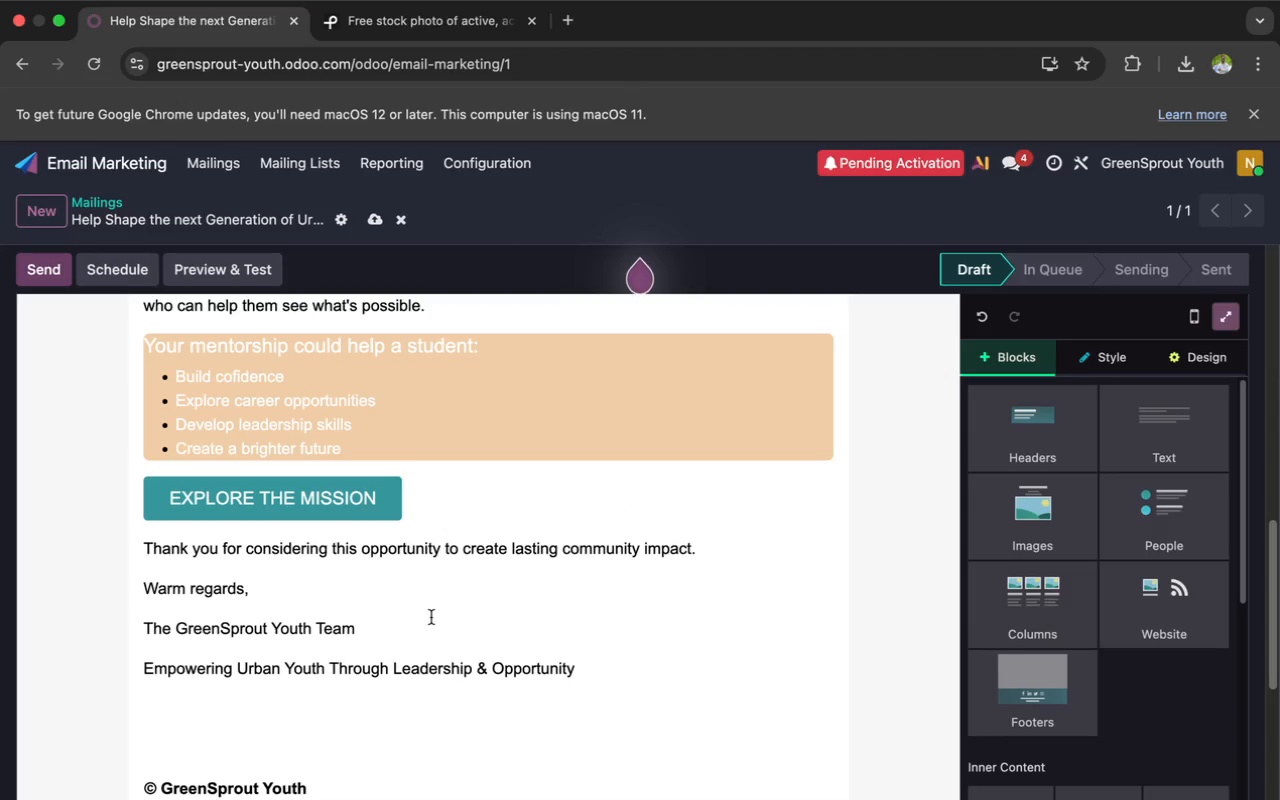 
scroll: coordinate [431, 615], scroll_direction: down, amount: 3.0
 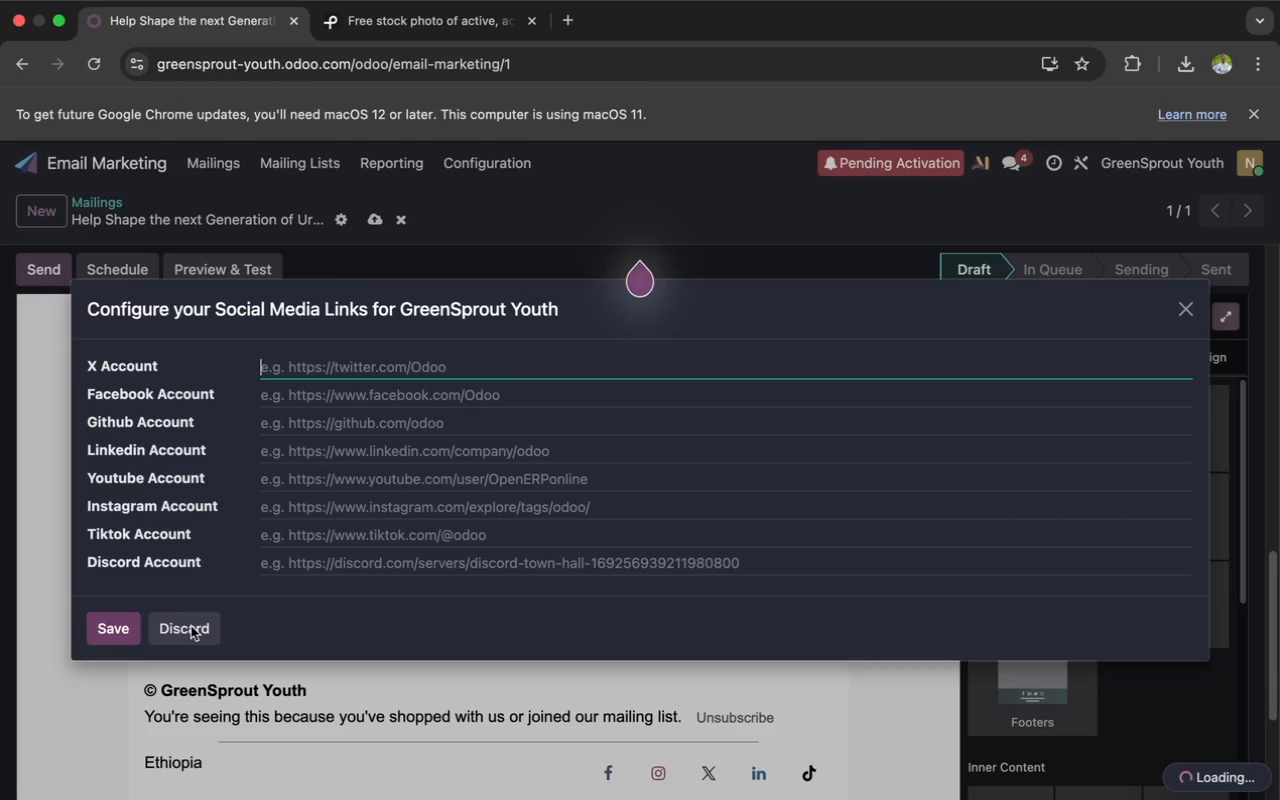 
left_click([187, 623])
 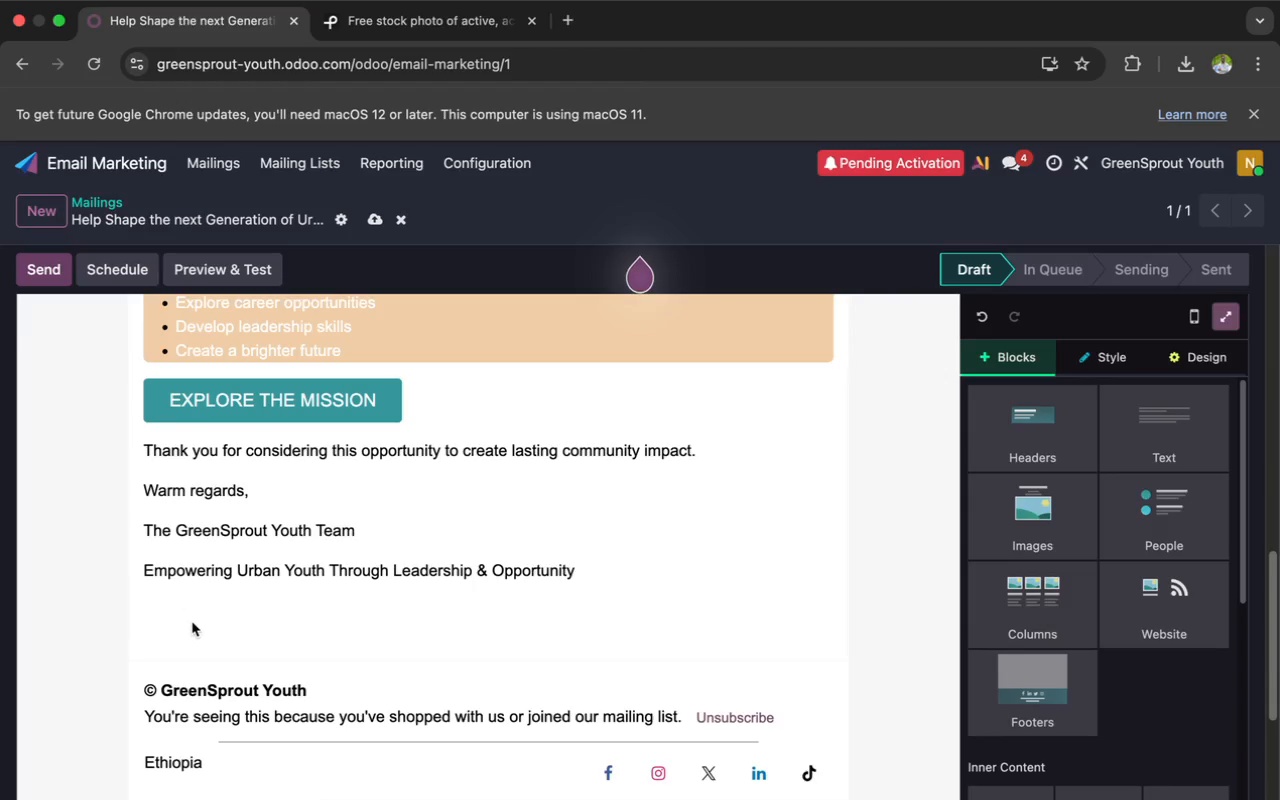 
left_click([192, 648])
 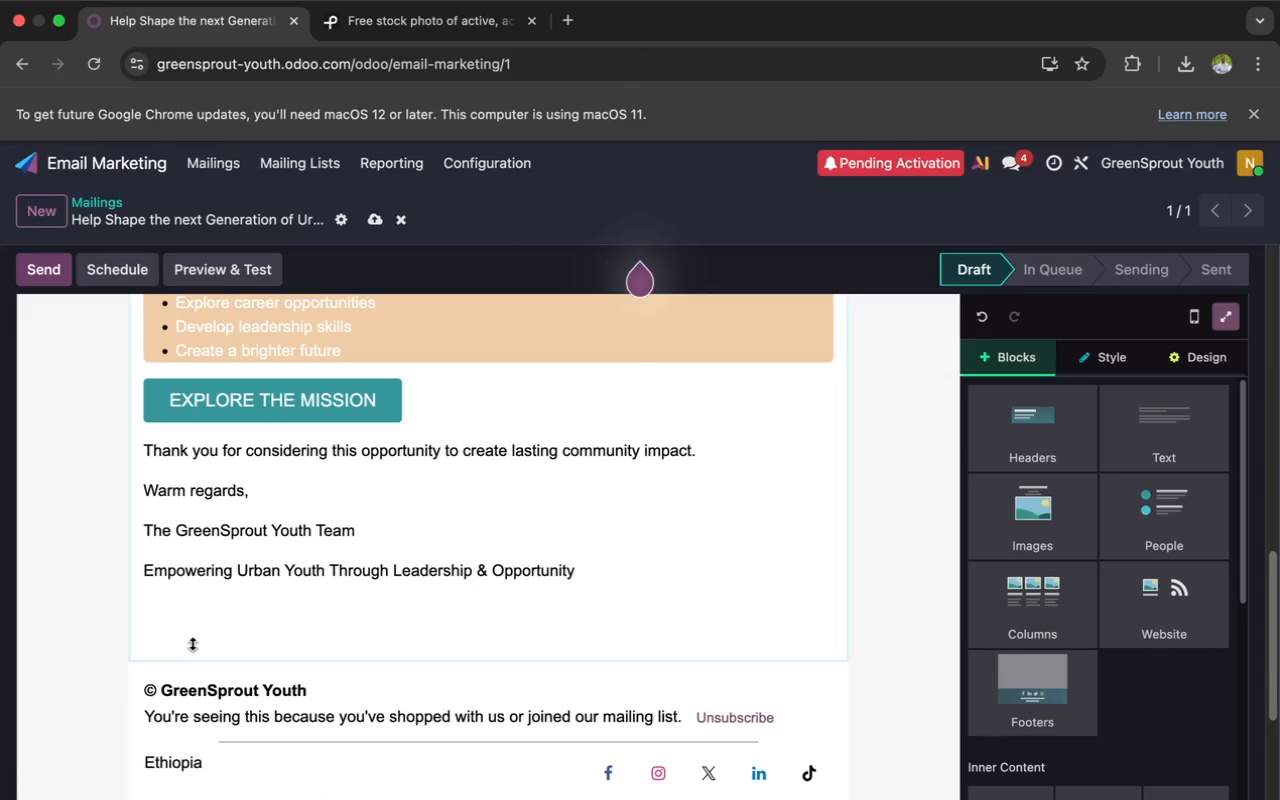 
left_click([192, 642])
 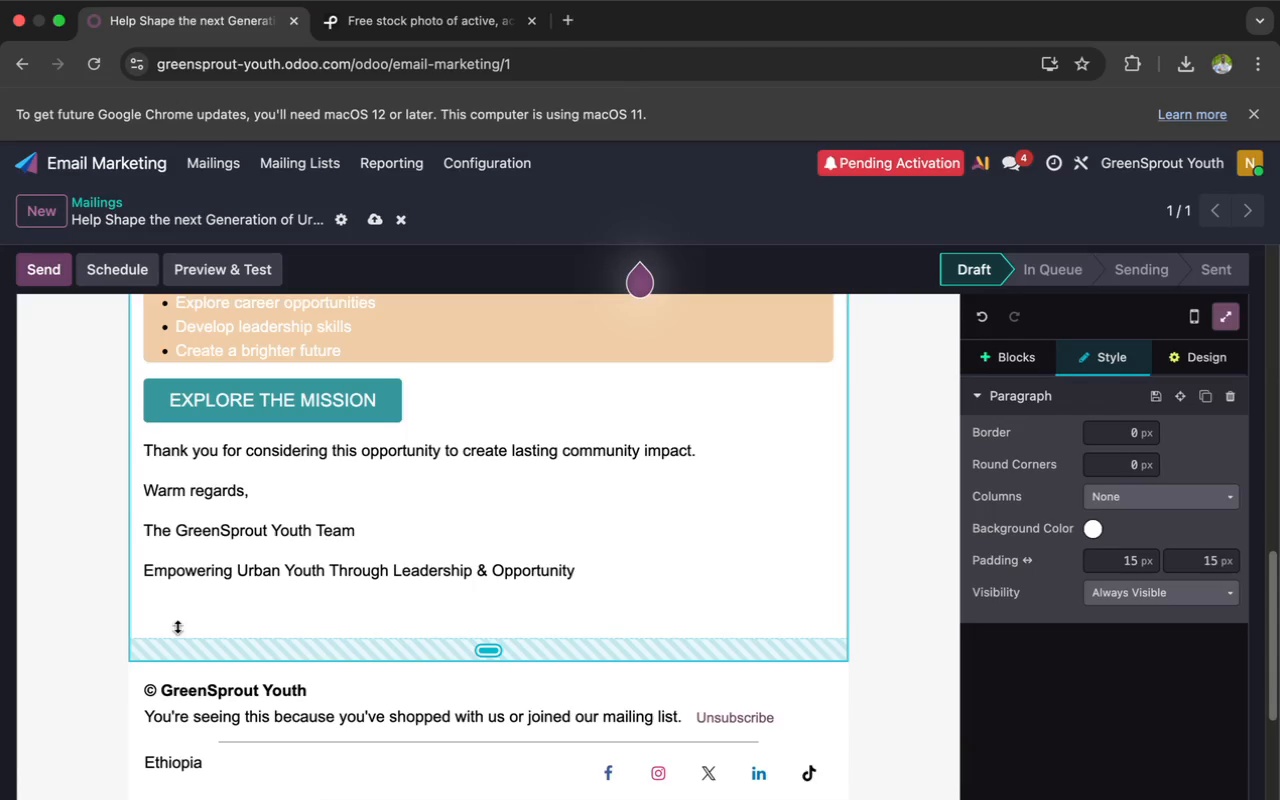 
left_click([172, 623])
 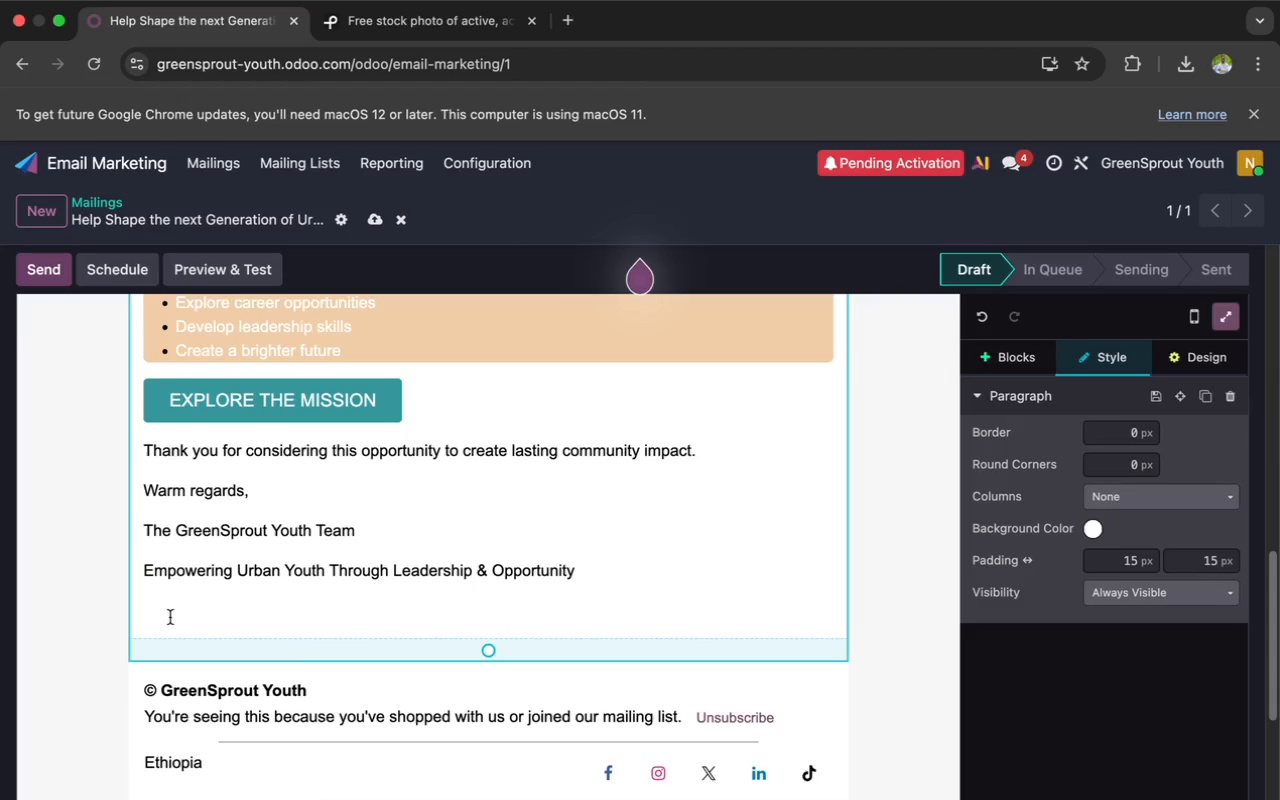 
left_click([170, 621])
 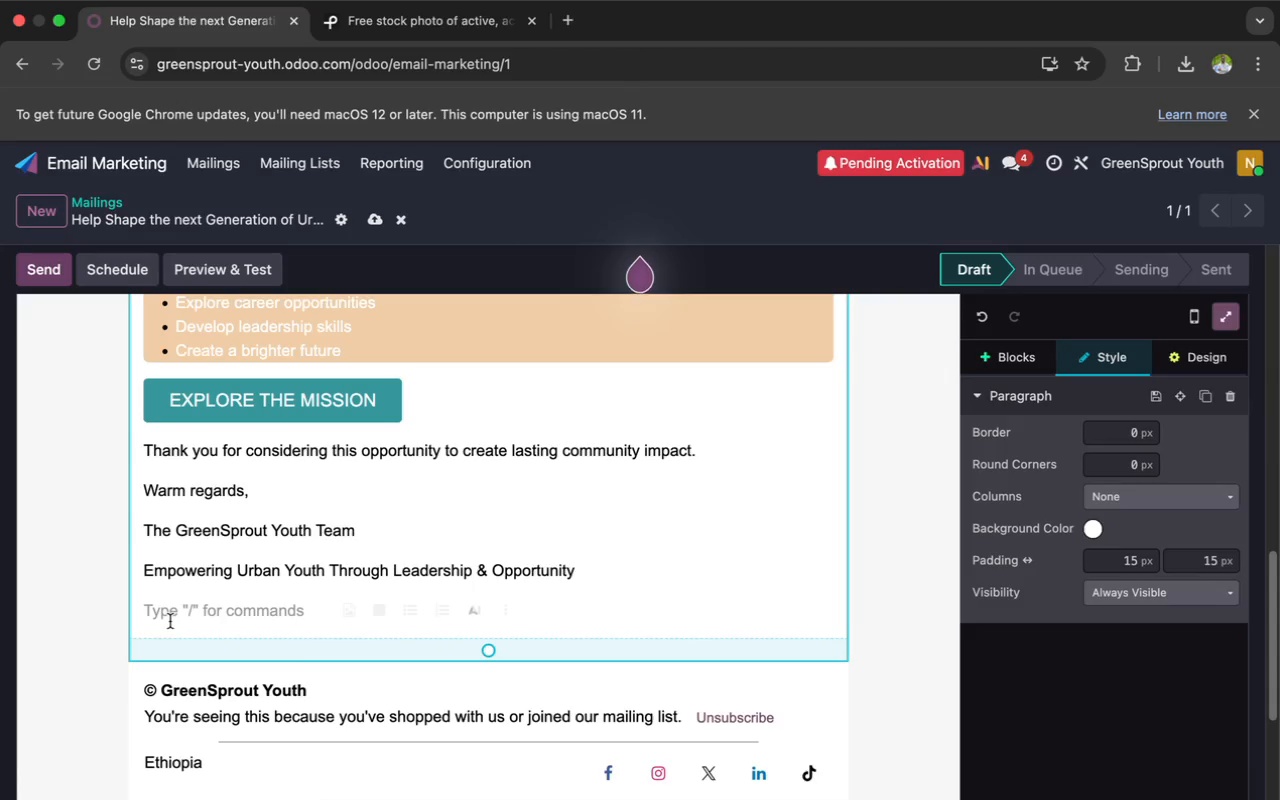 
key(Backspace)
 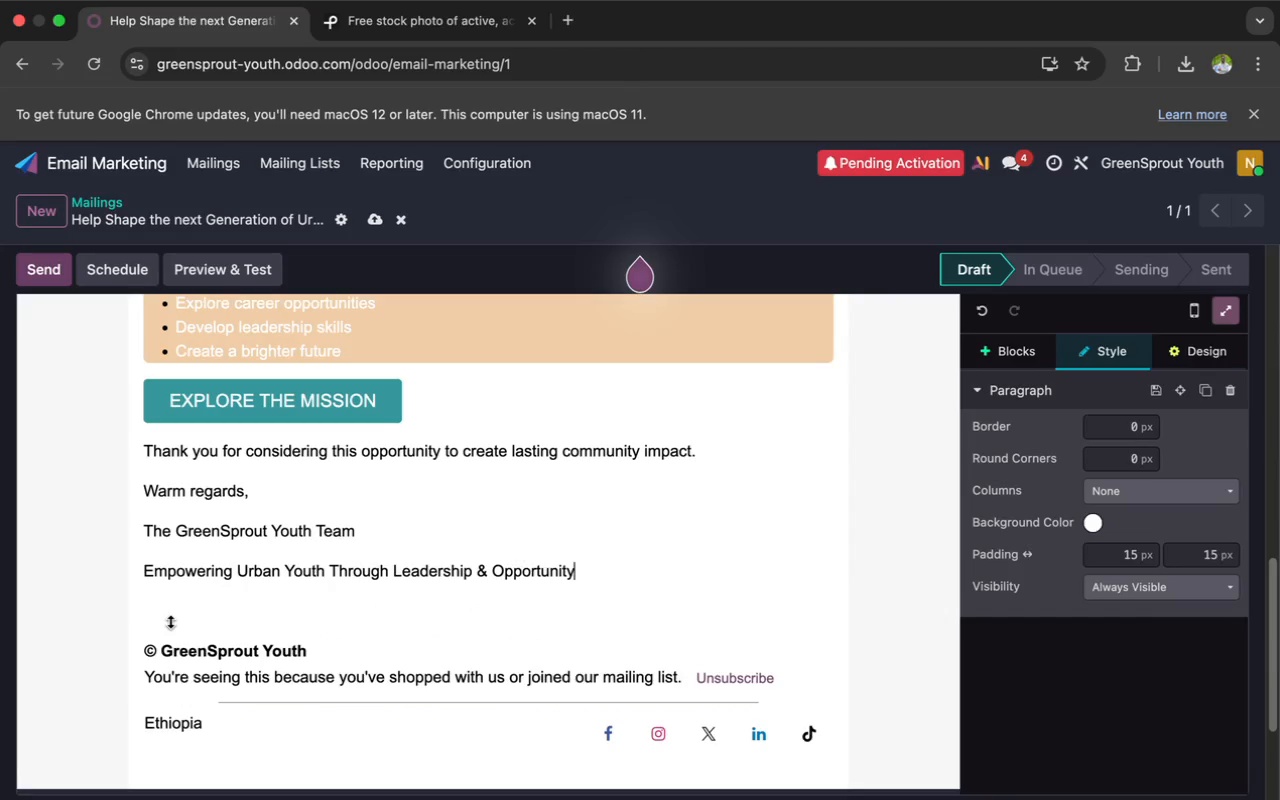 
key(Backspace)
 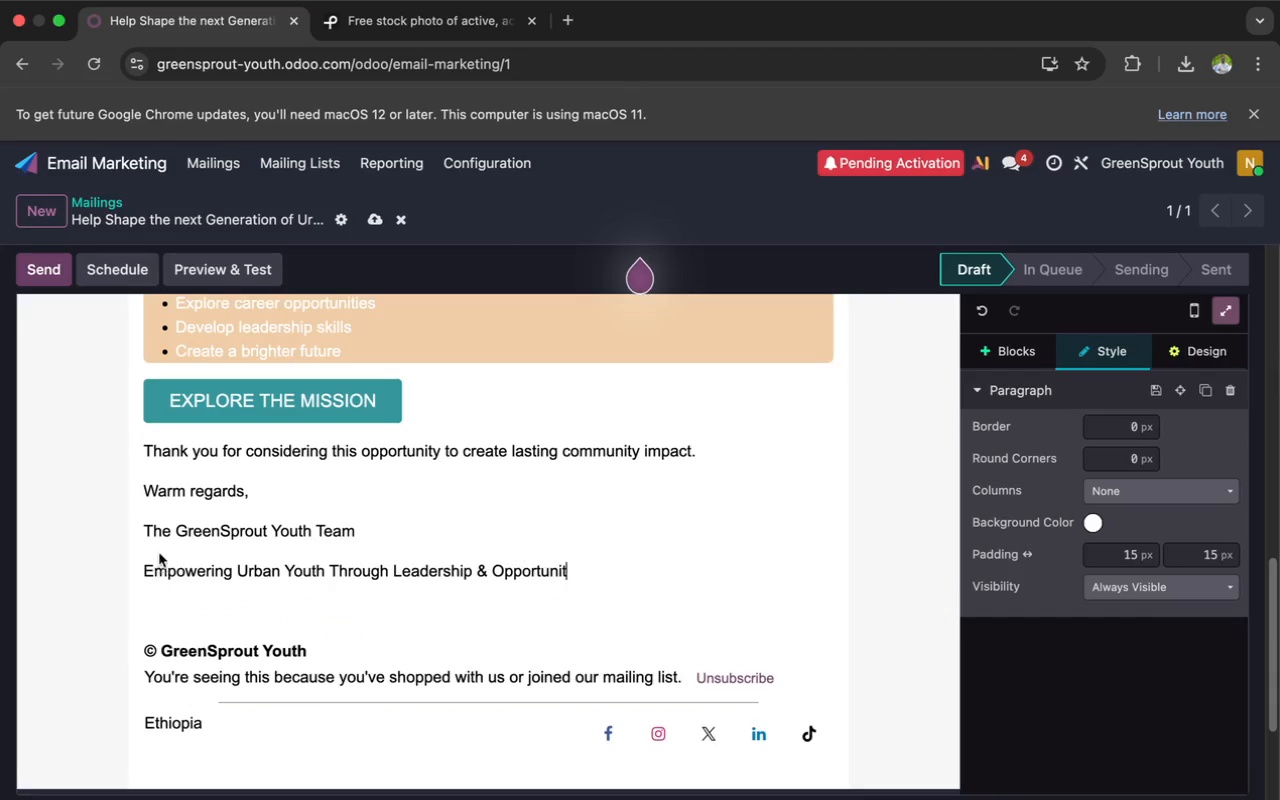 
left_click([161, 512])
 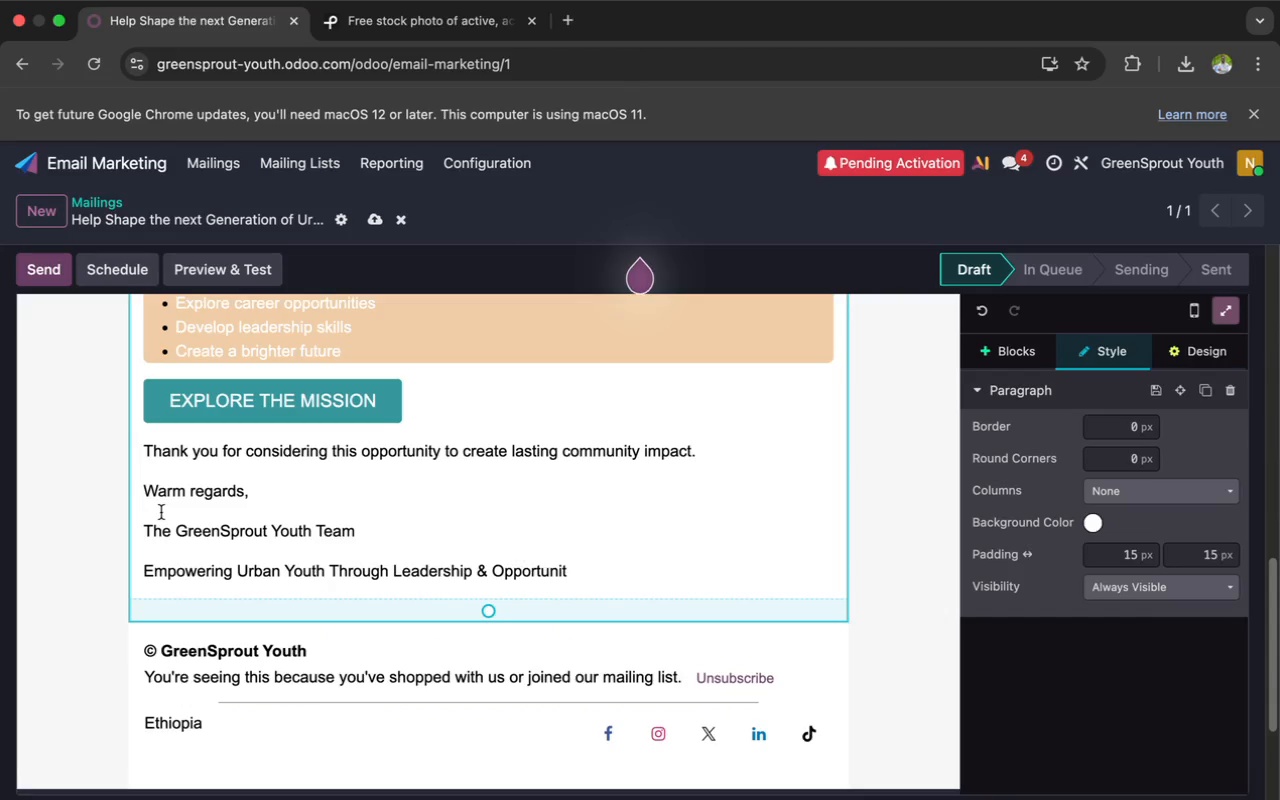 
key(Backspace)
 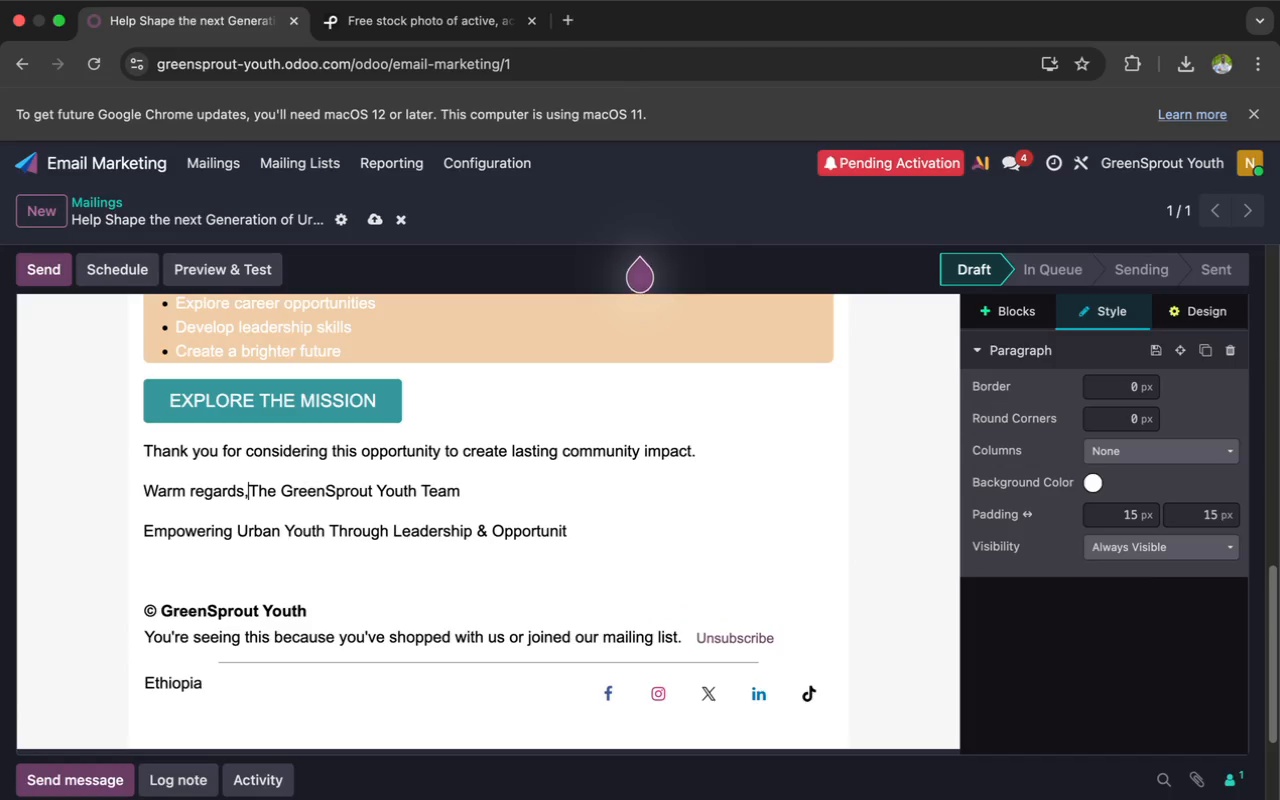 
key(Space)
 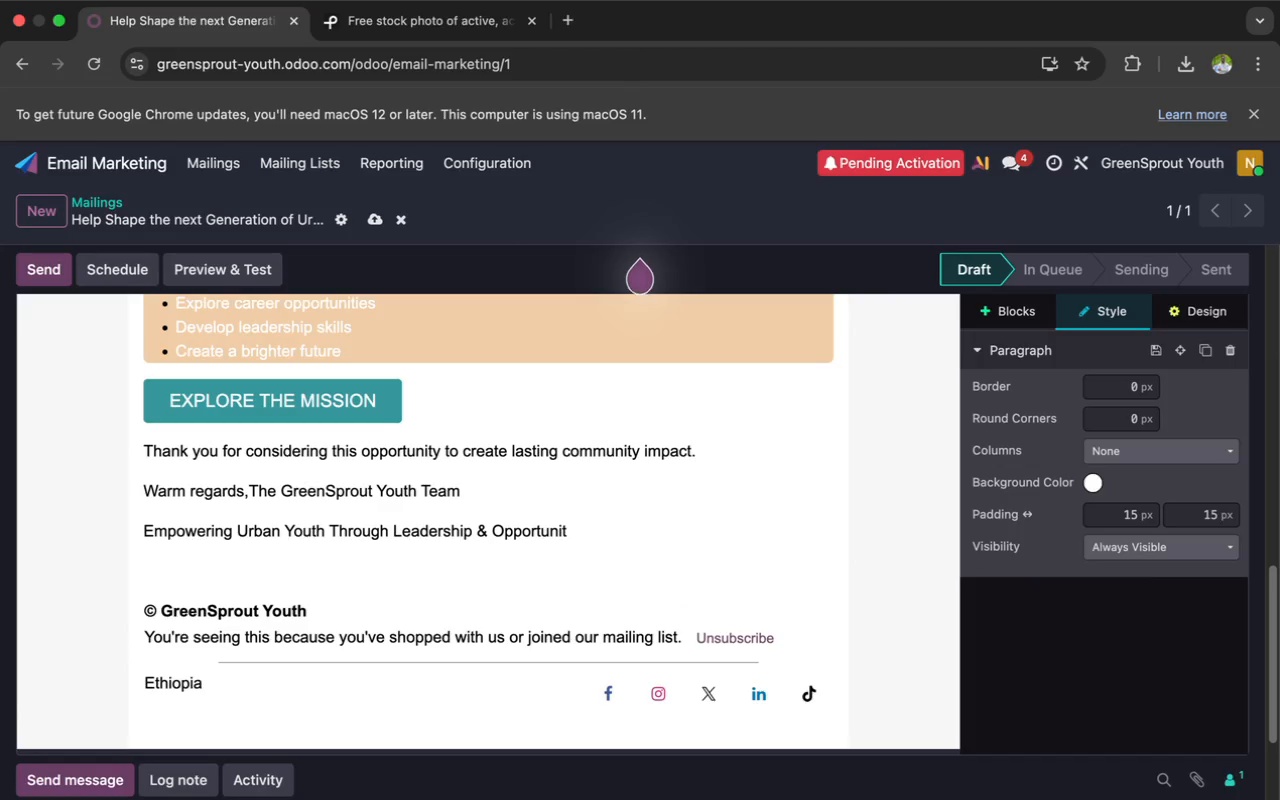 
key(Space)
 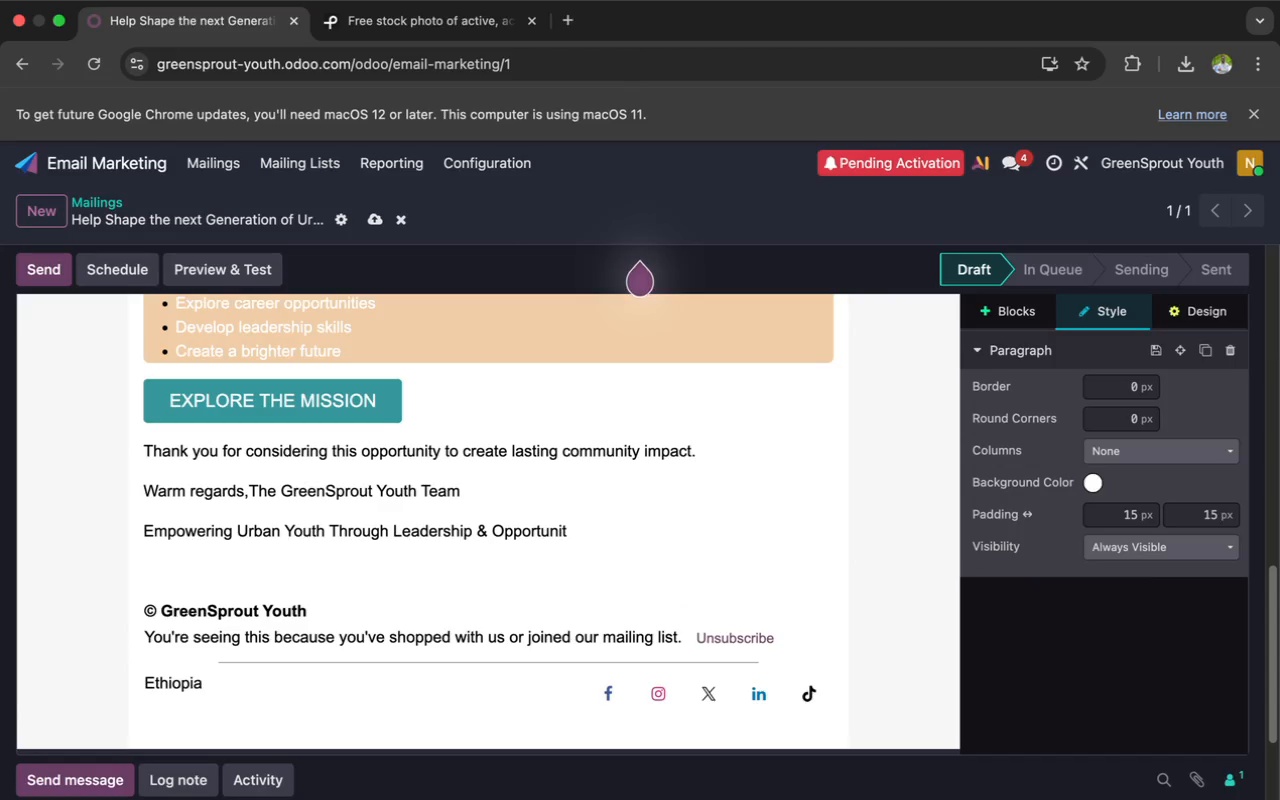 
key(Space)
 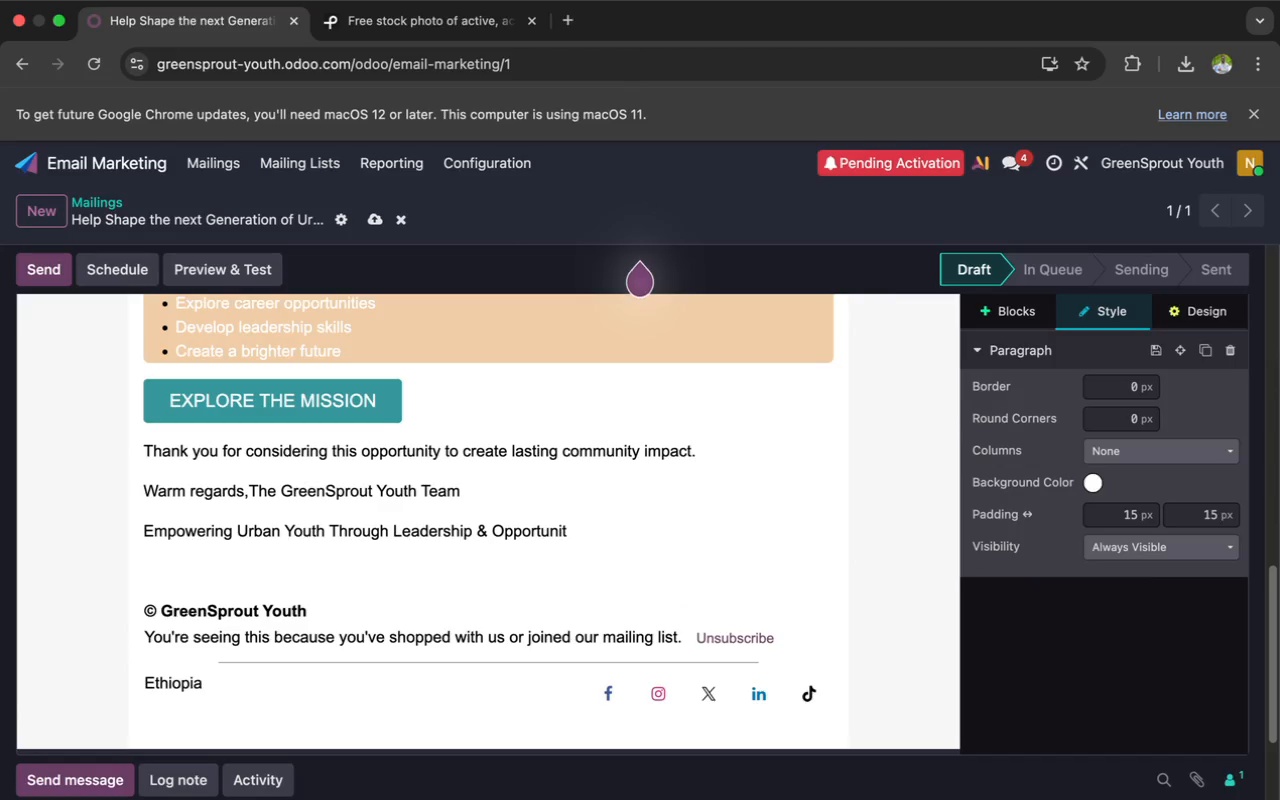 
key(Space)
 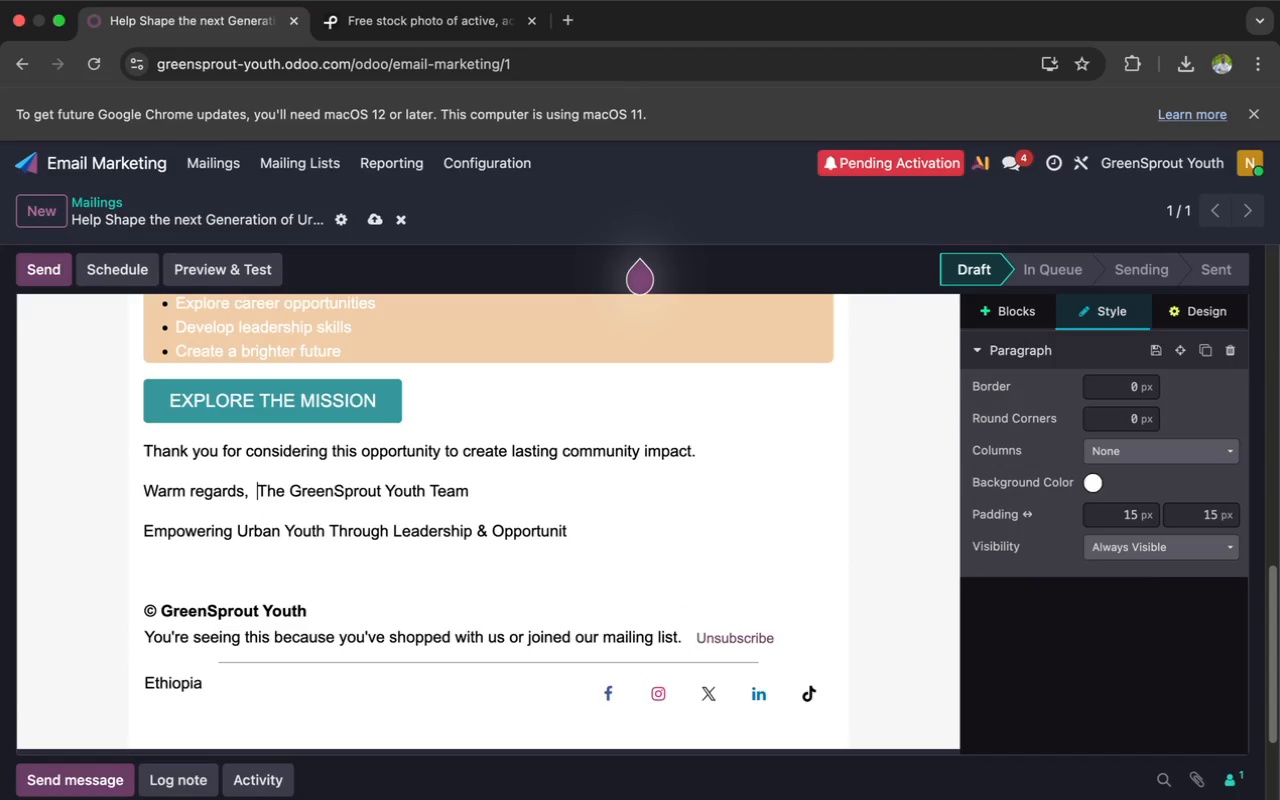 
key(Space)
 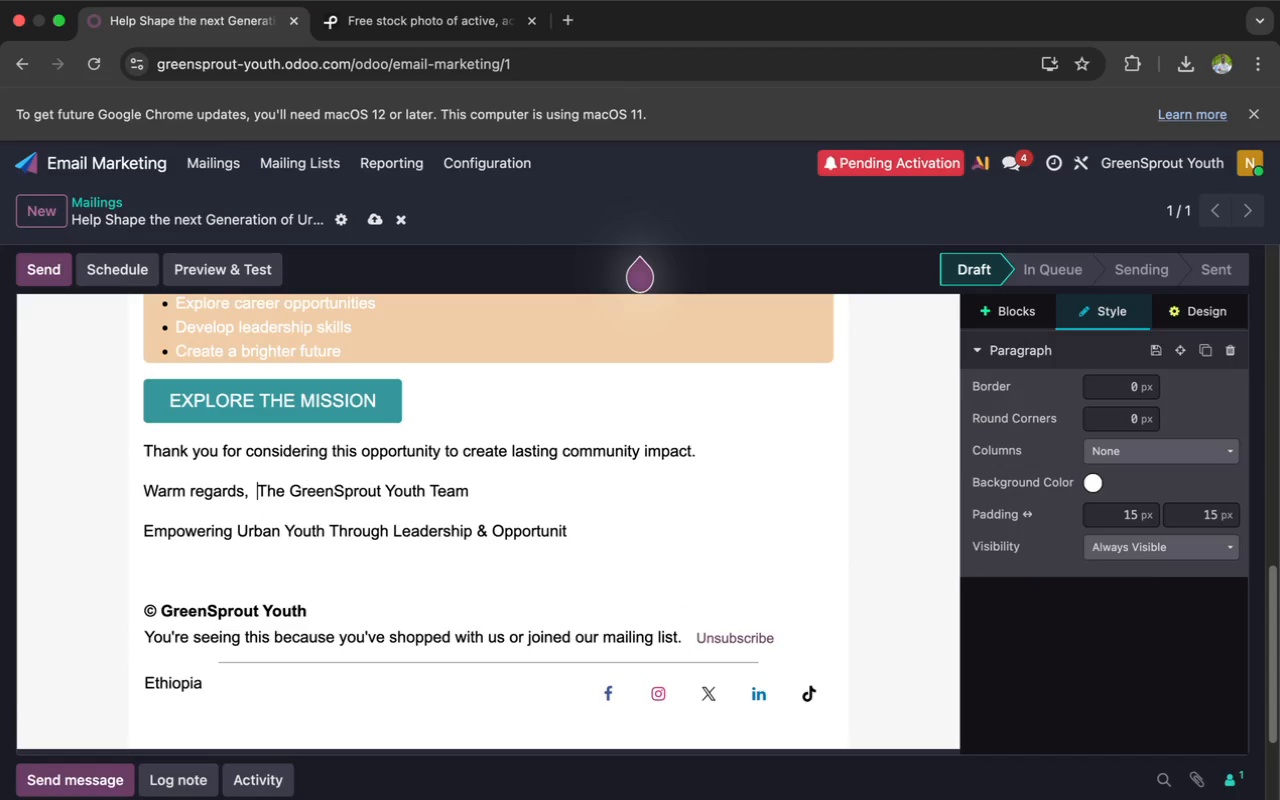 
key(Space)
 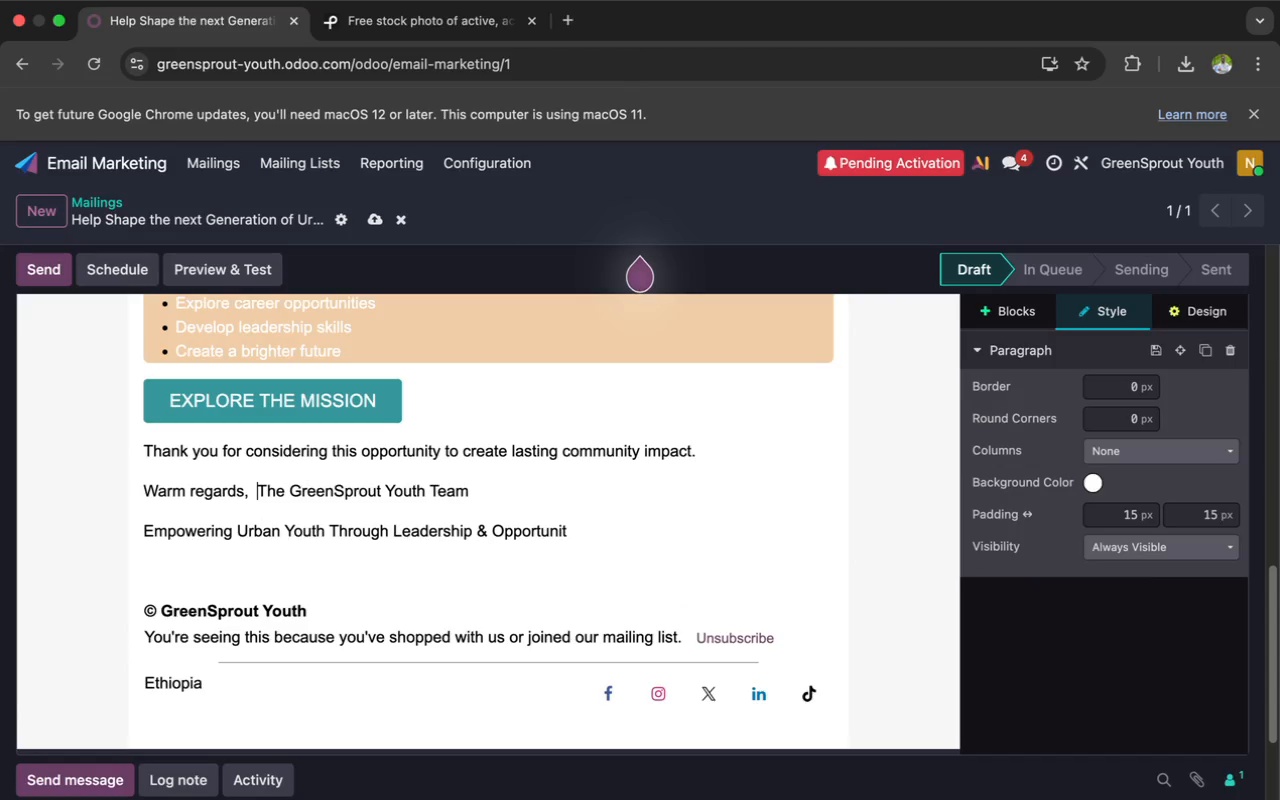 
key(Space)
 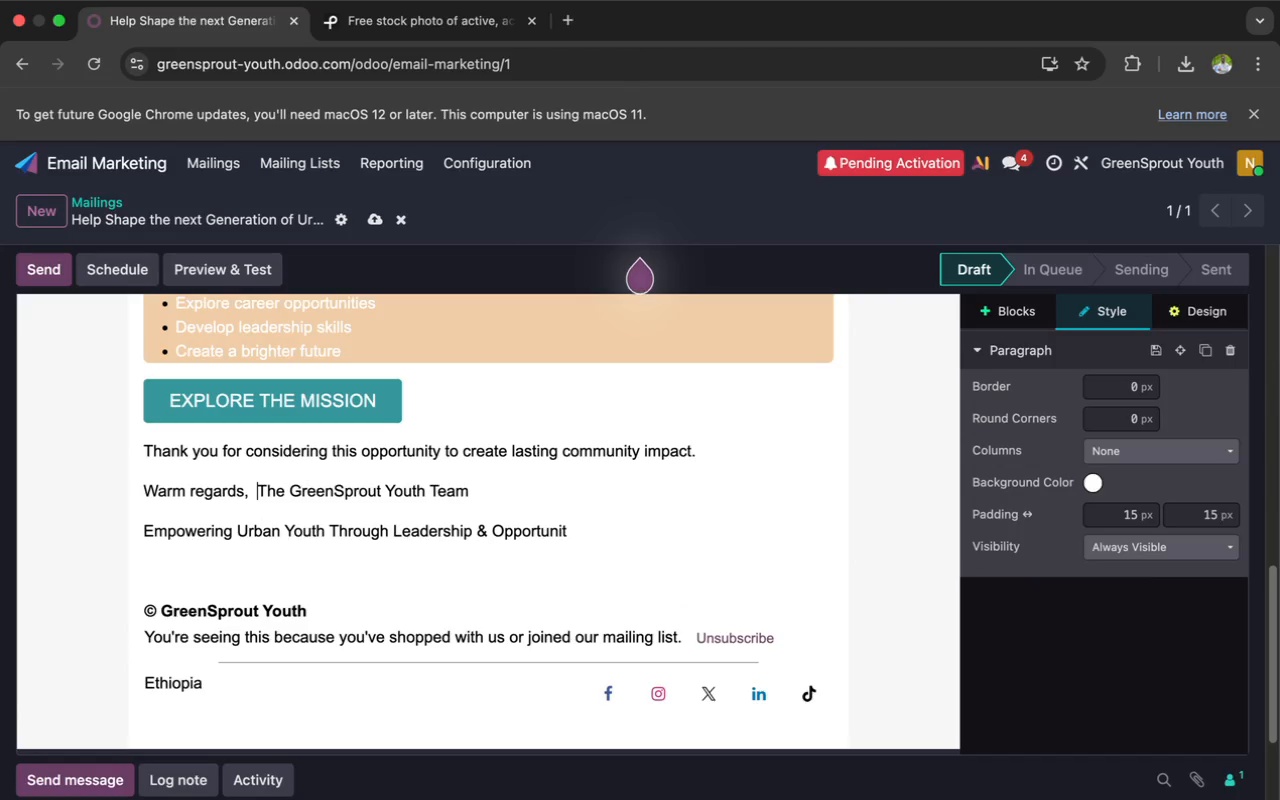 
key(Space)
 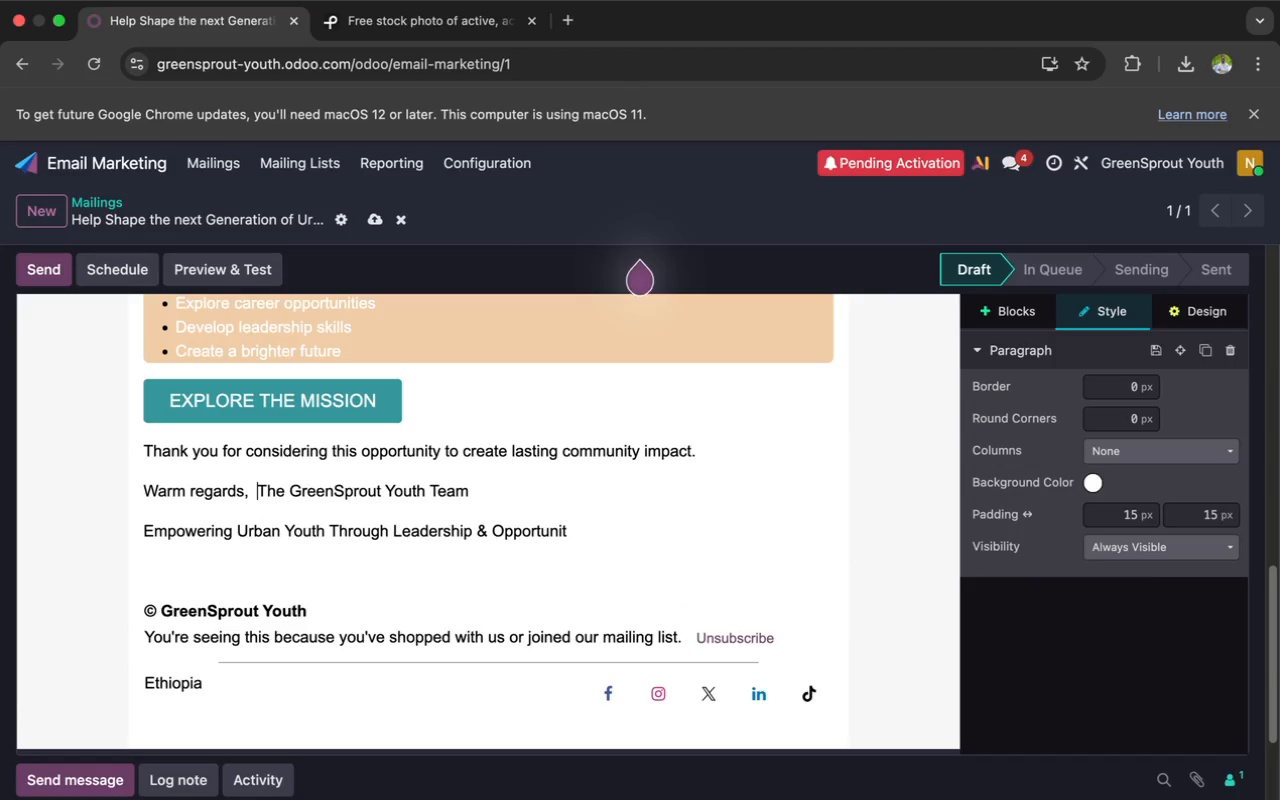 
key(Space)
 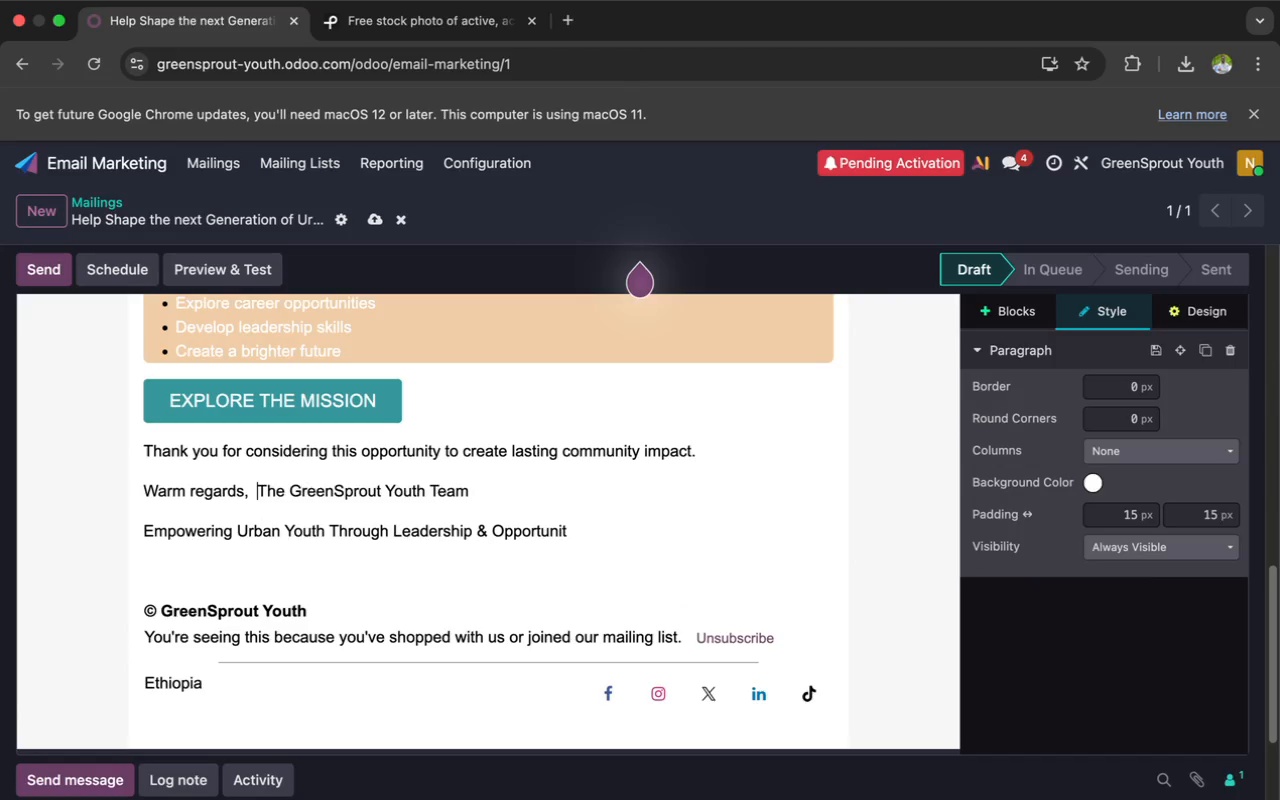 
key(Space)
 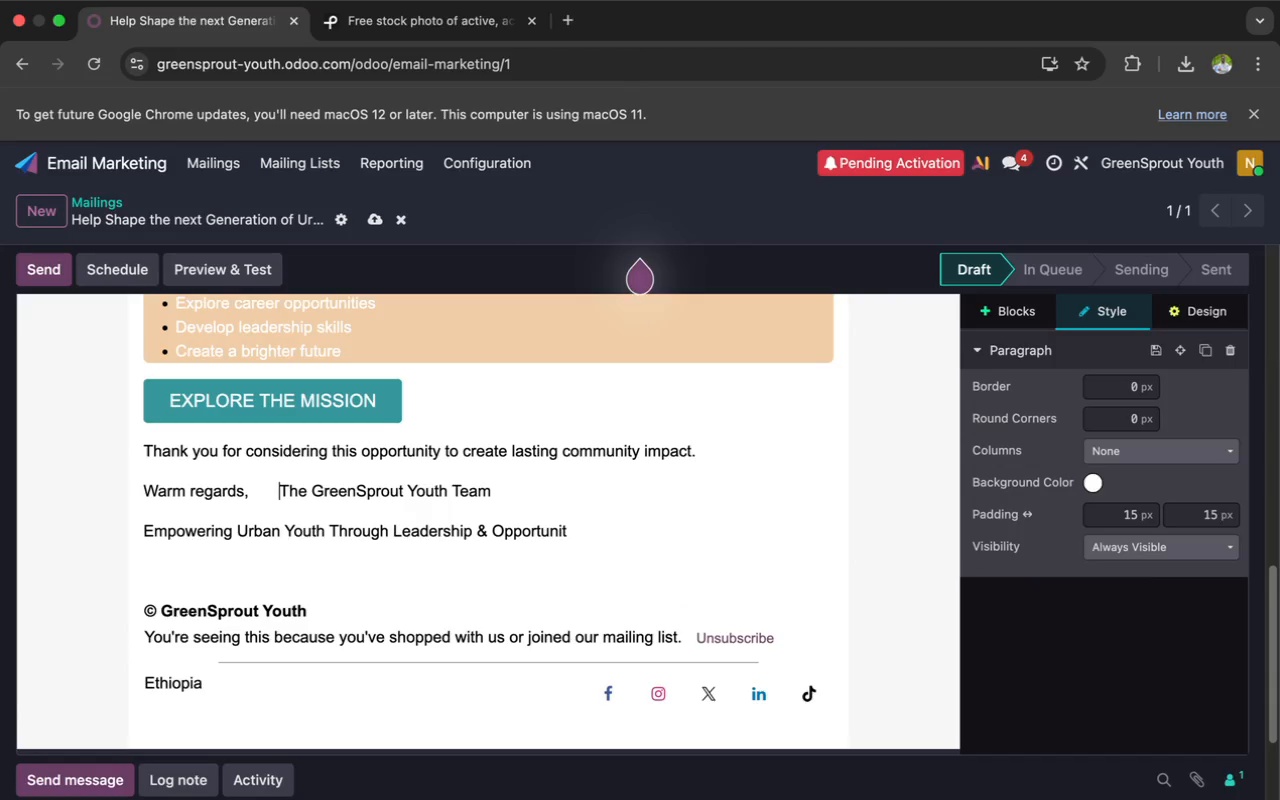 
key(Space)
 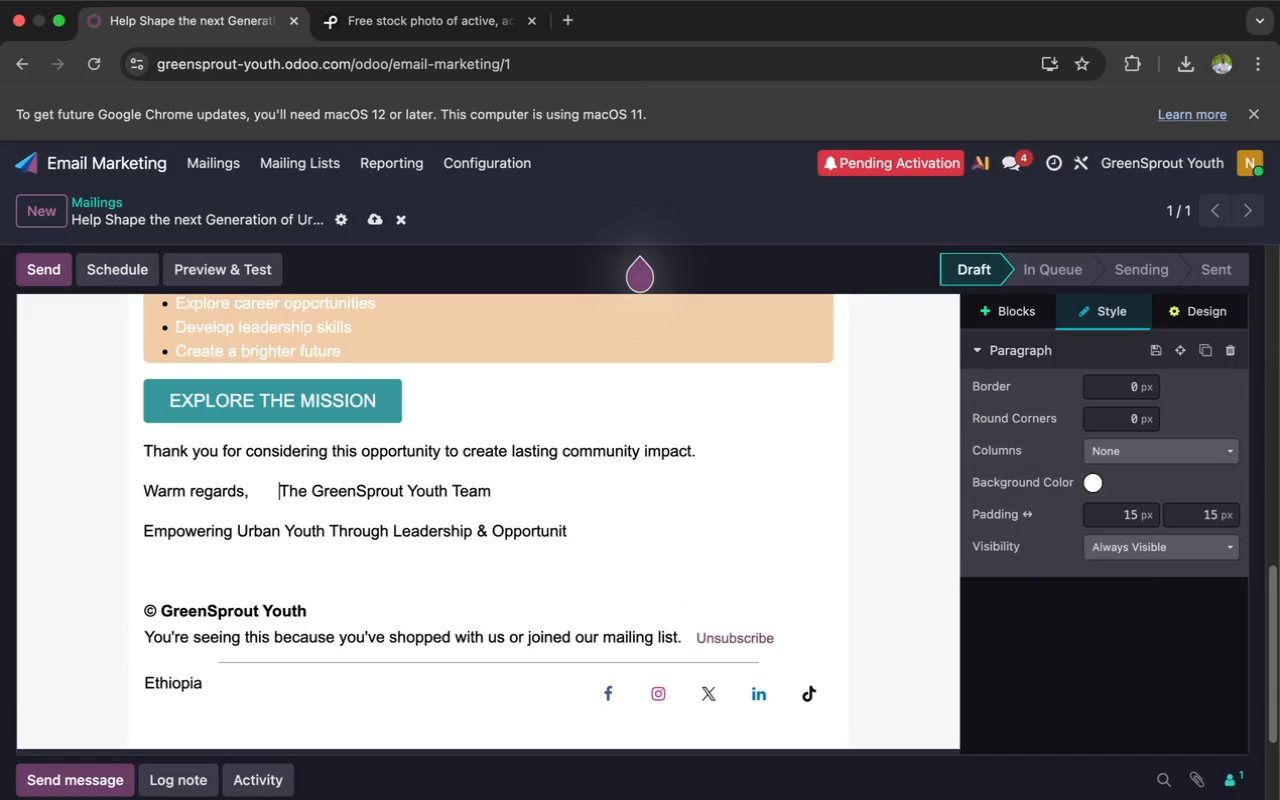 
key(Space)
 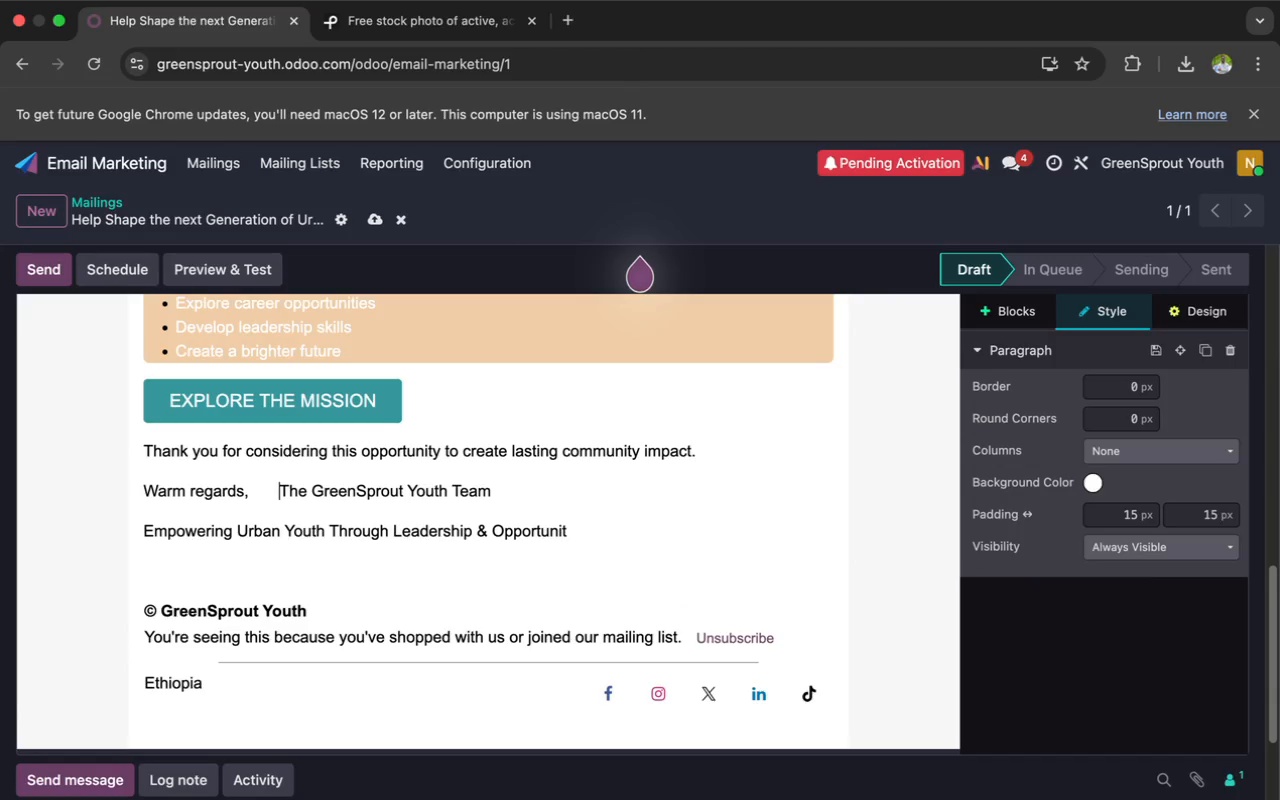 
key(Space)
 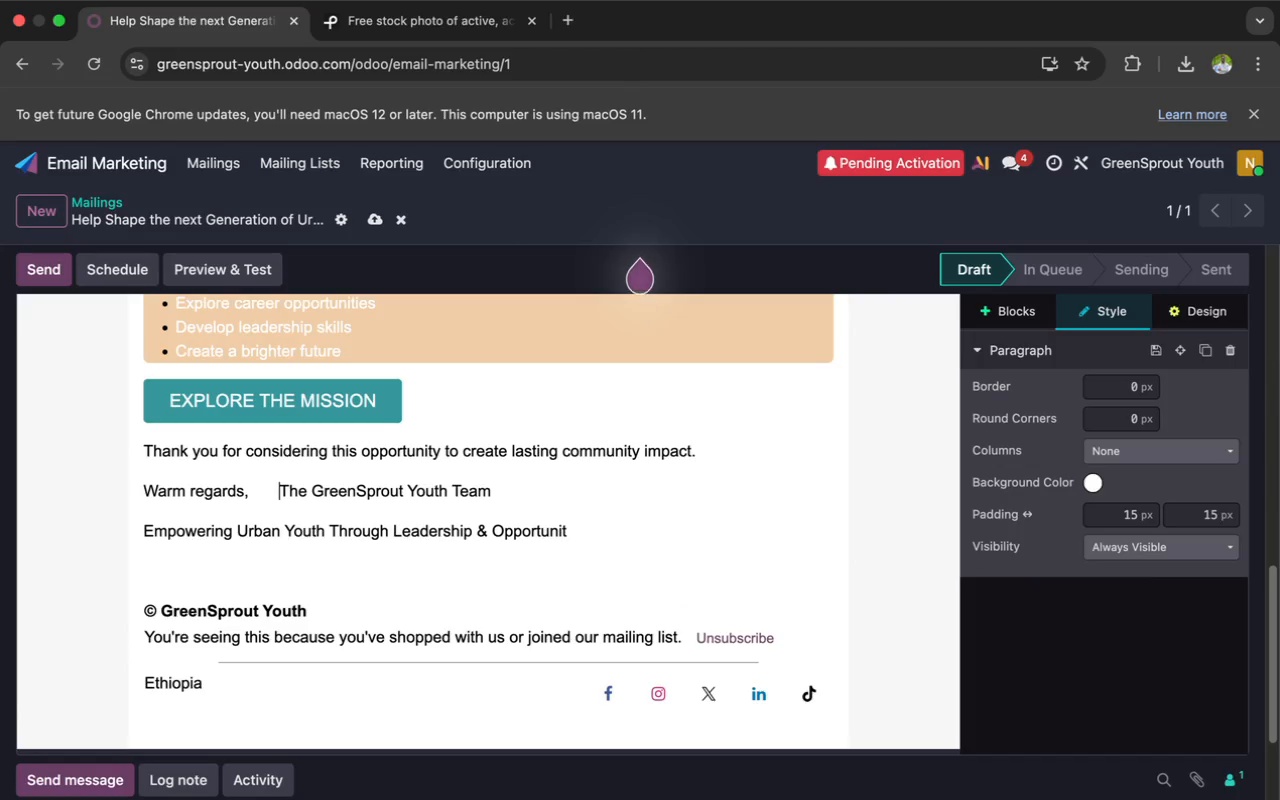 
key(Space)
 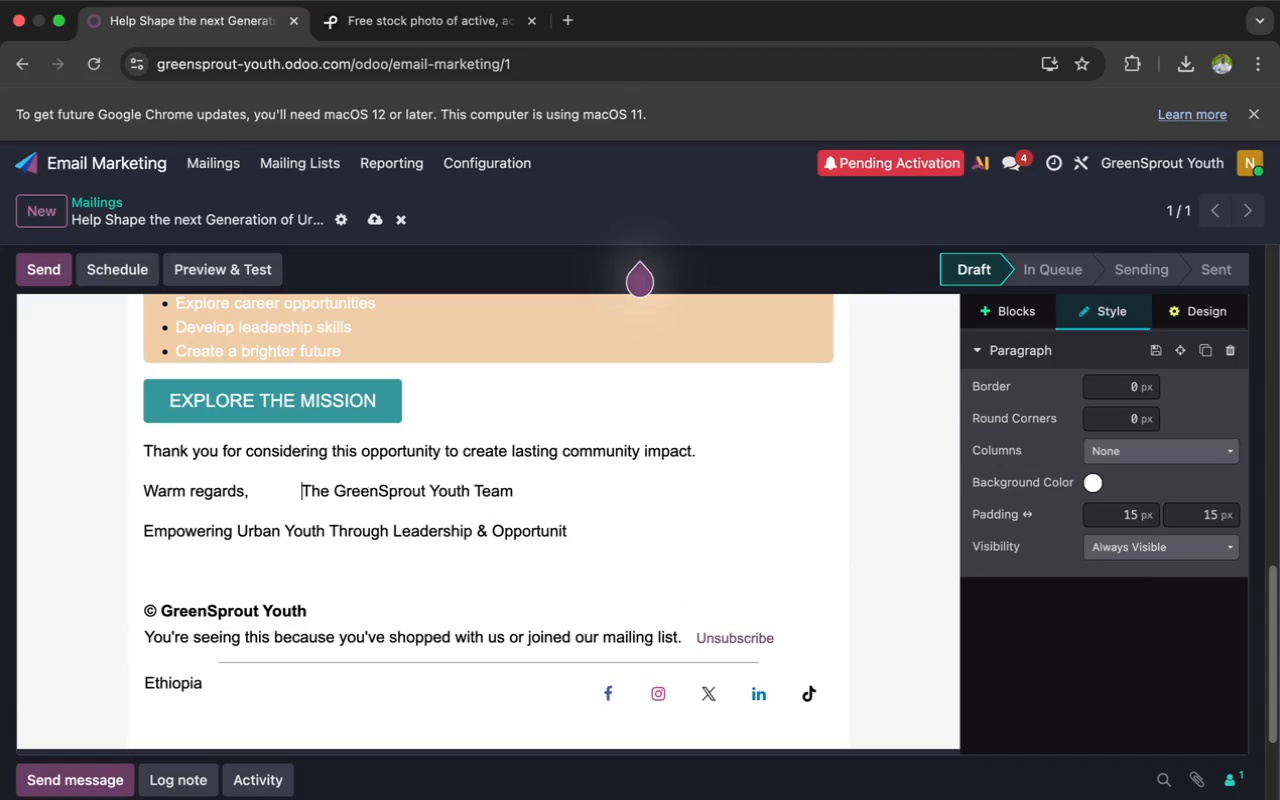 
key(Space)
 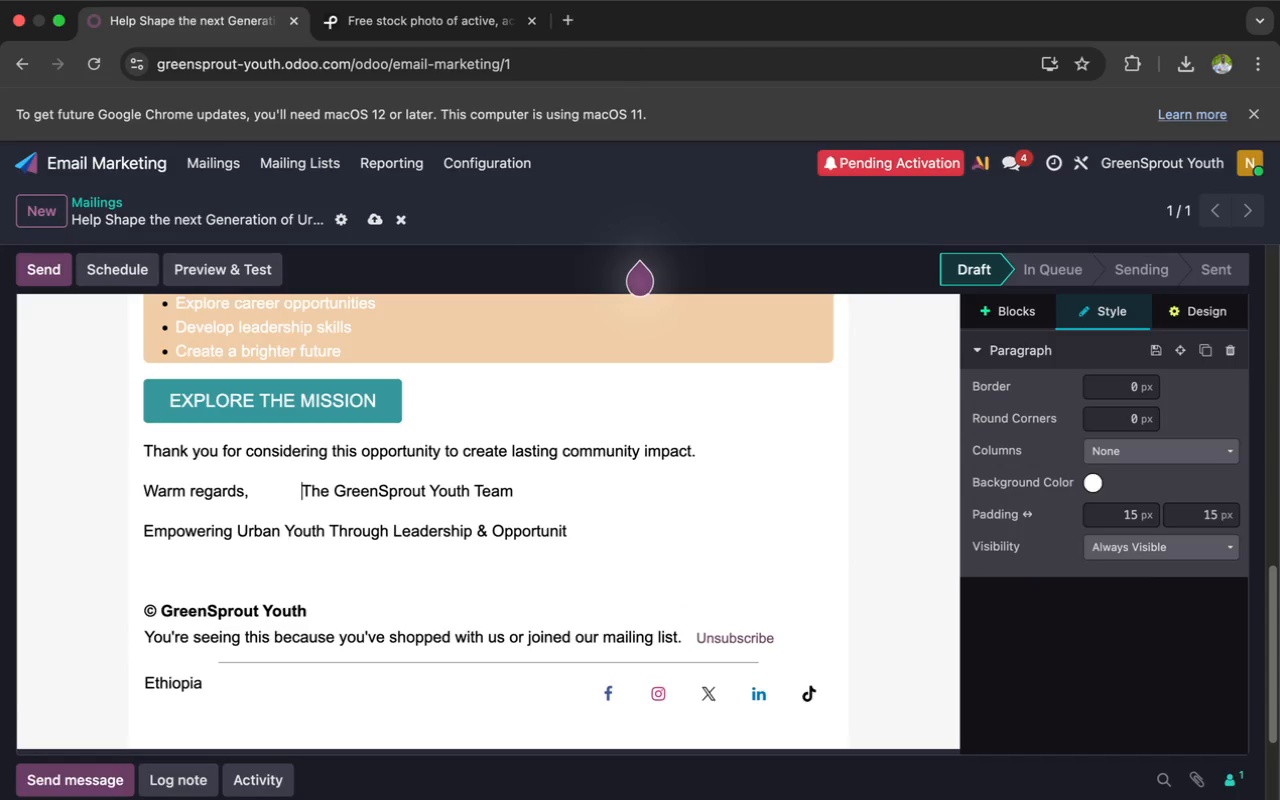 
key(Space)
 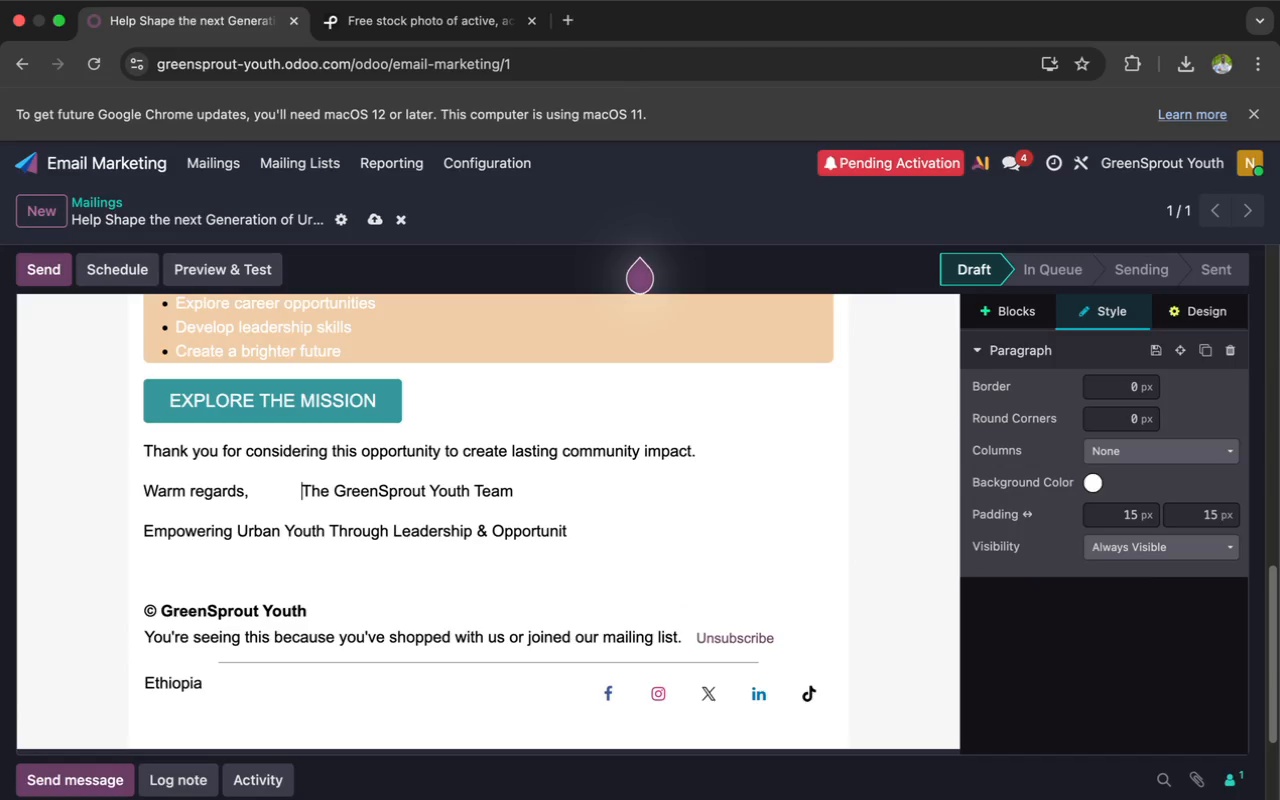 
key(Space)
 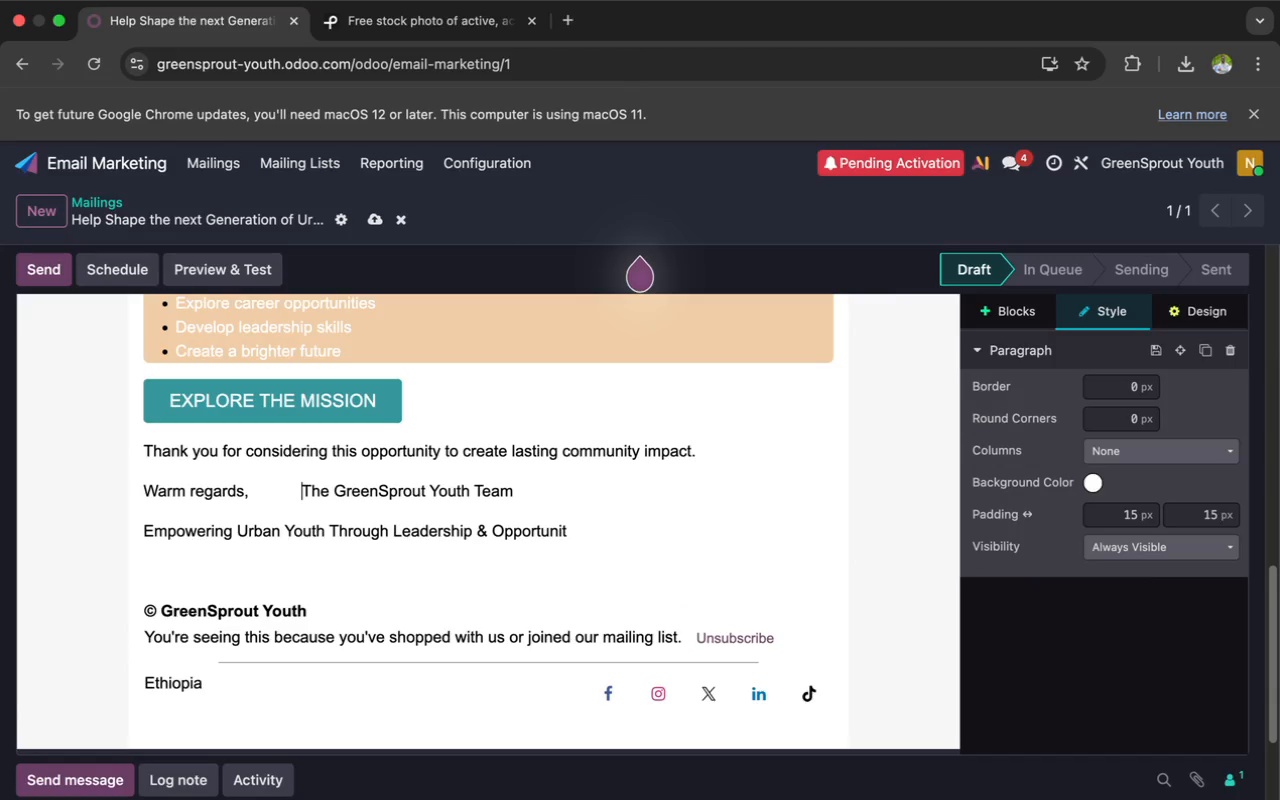 
key(Space)
 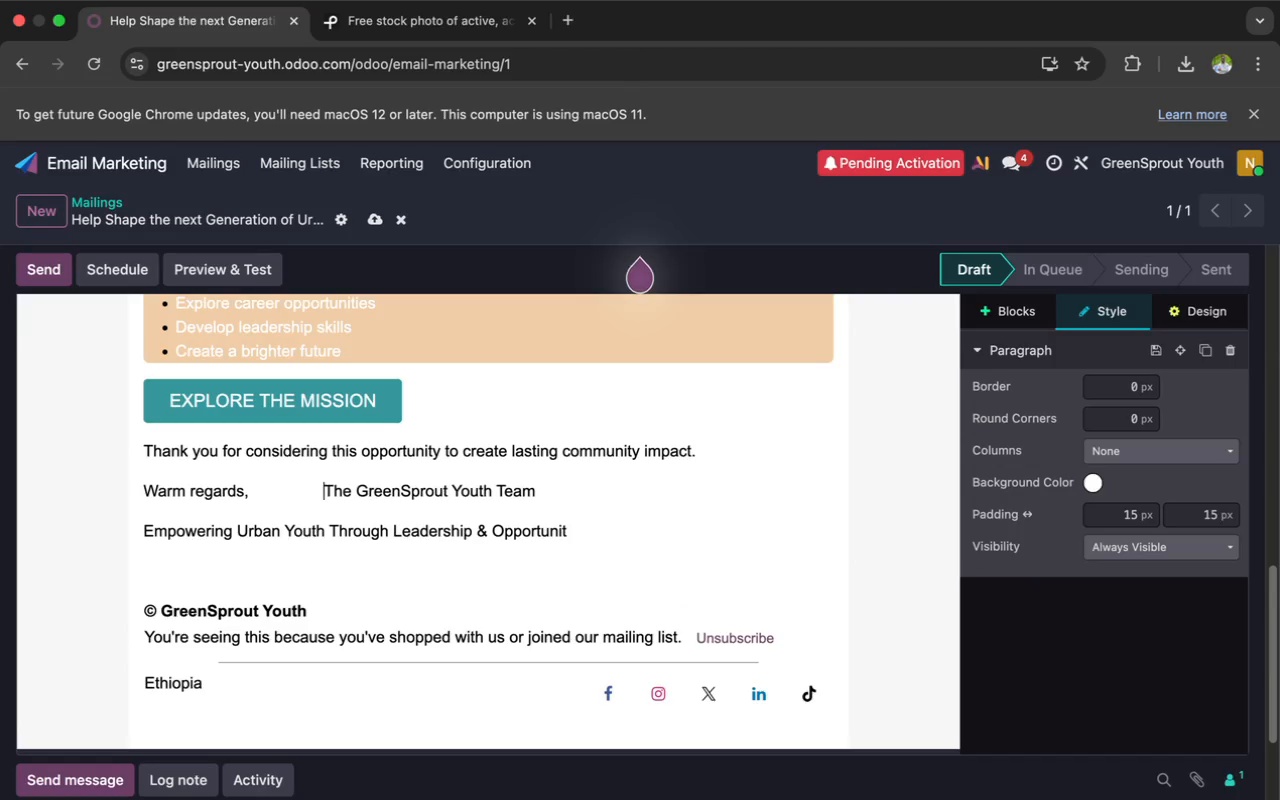 
key(Space)
 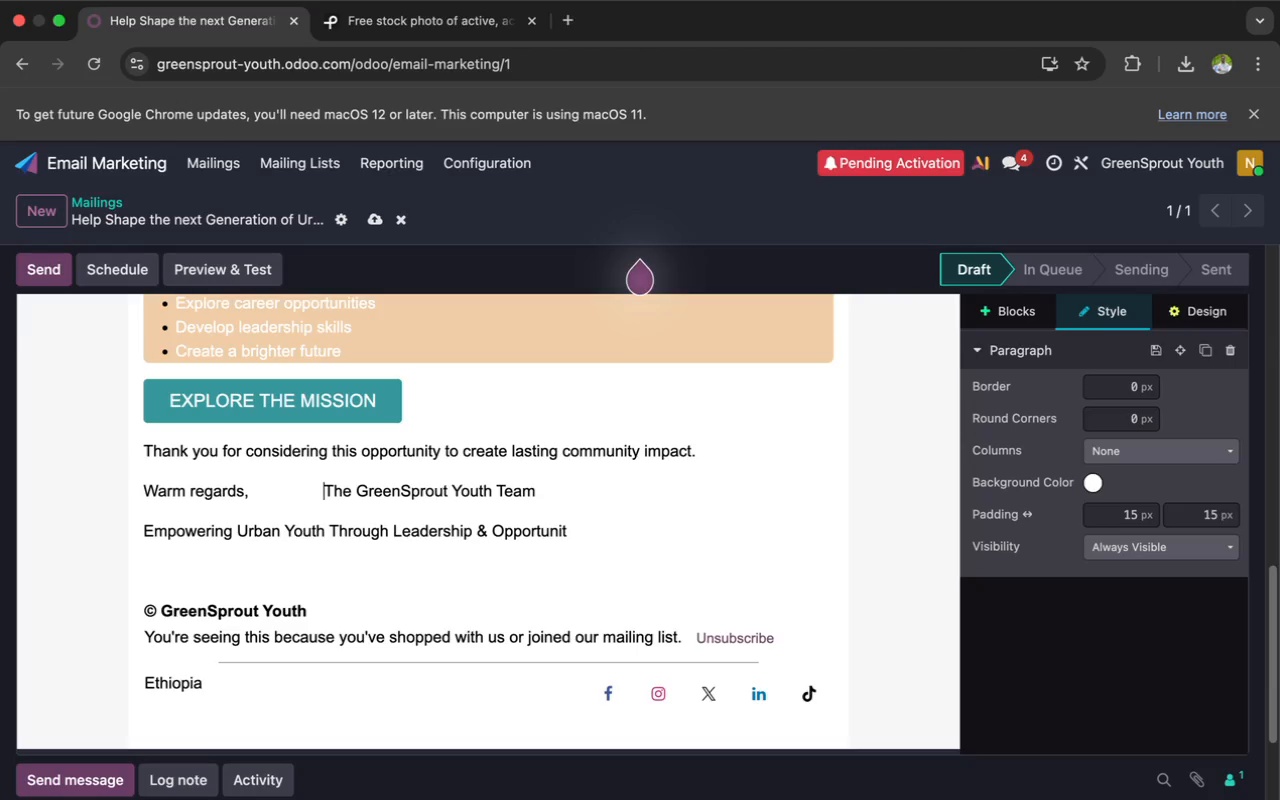 
key(Space)
 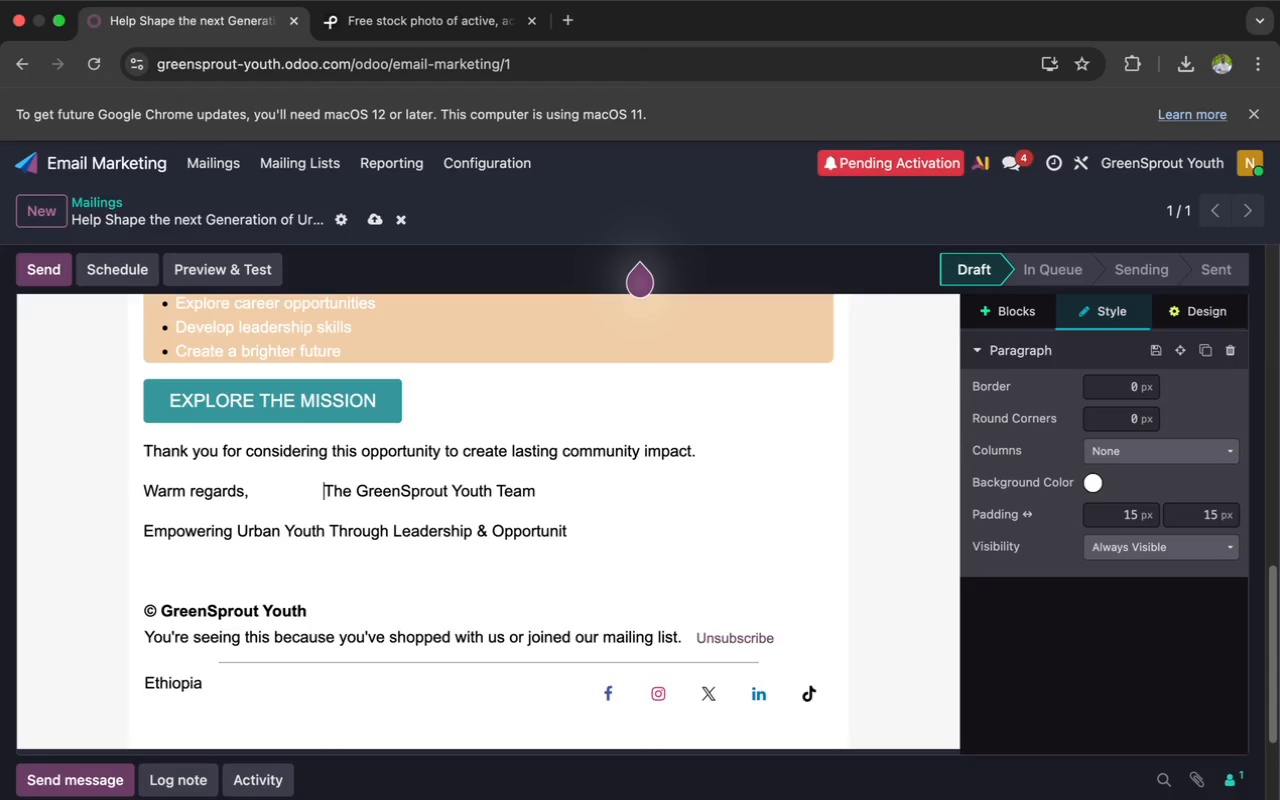 
key(Space)
 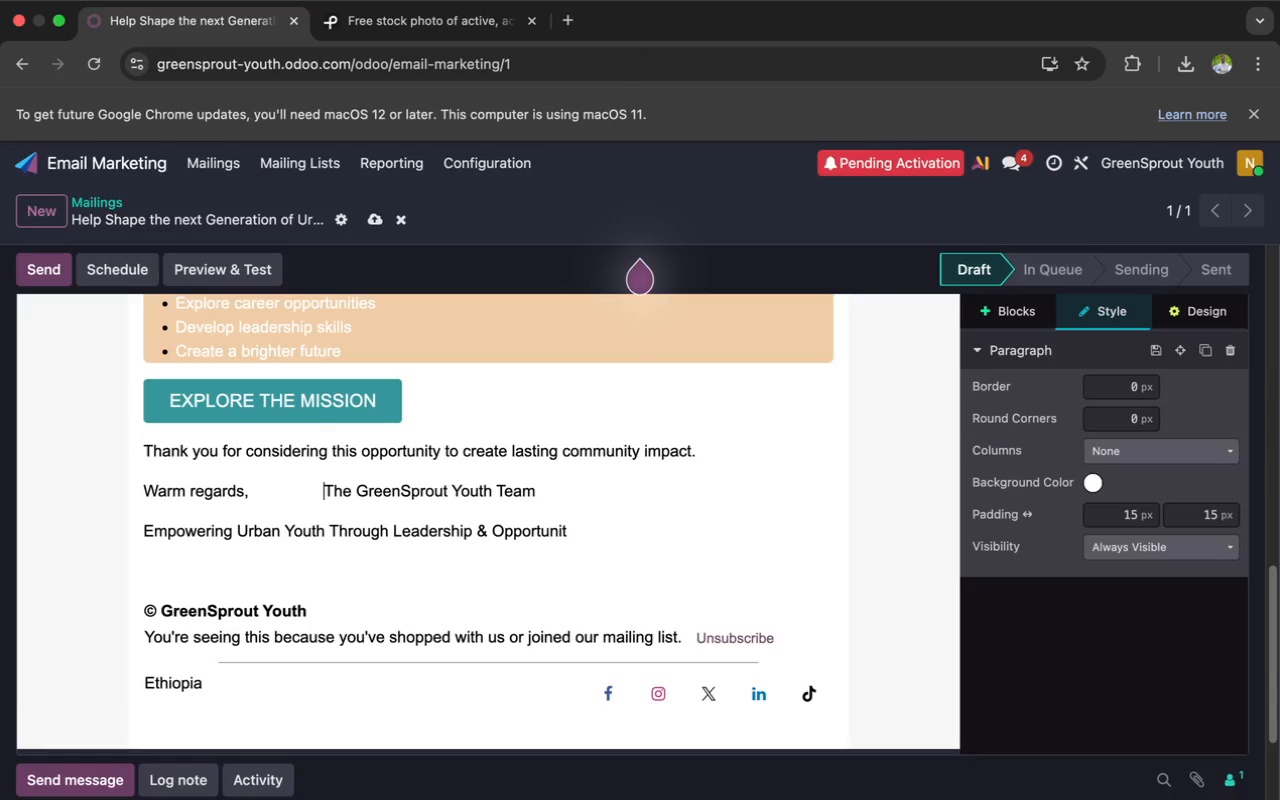 
key(Space)
 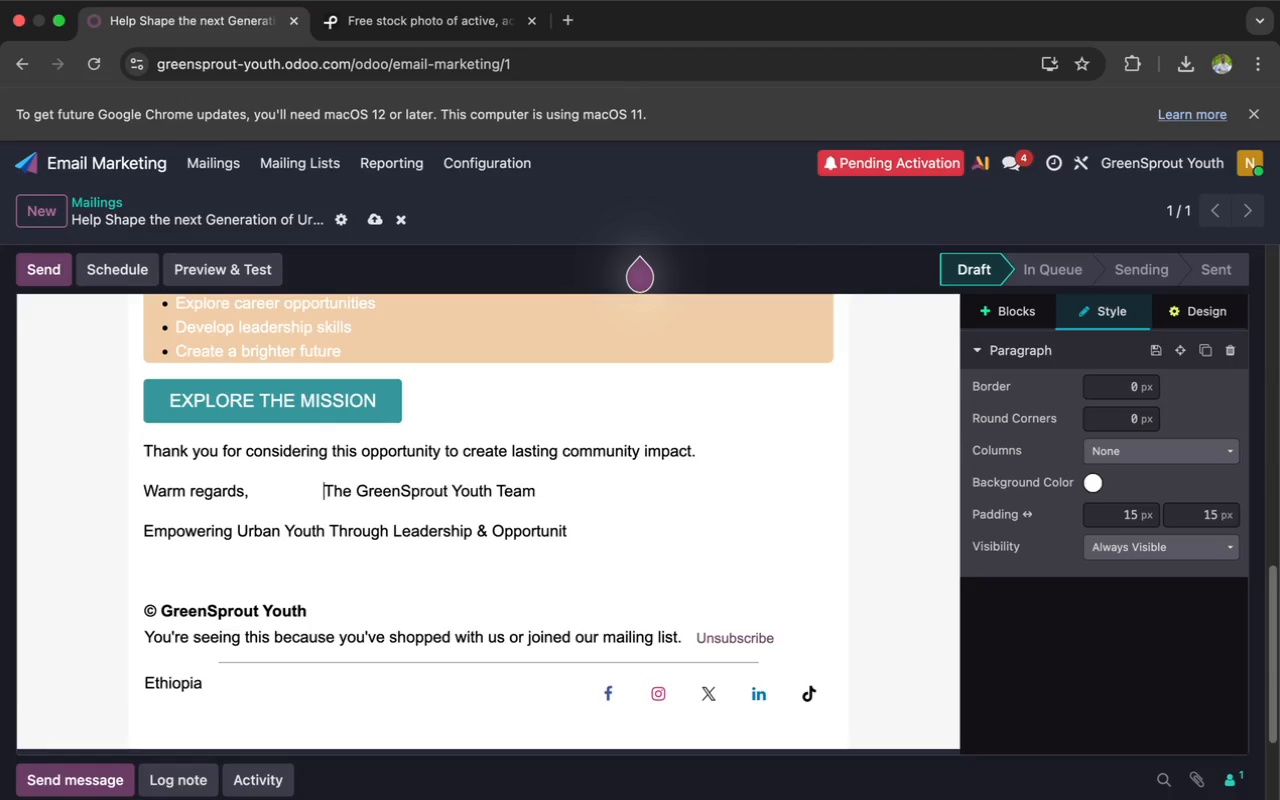 
key(Space)
 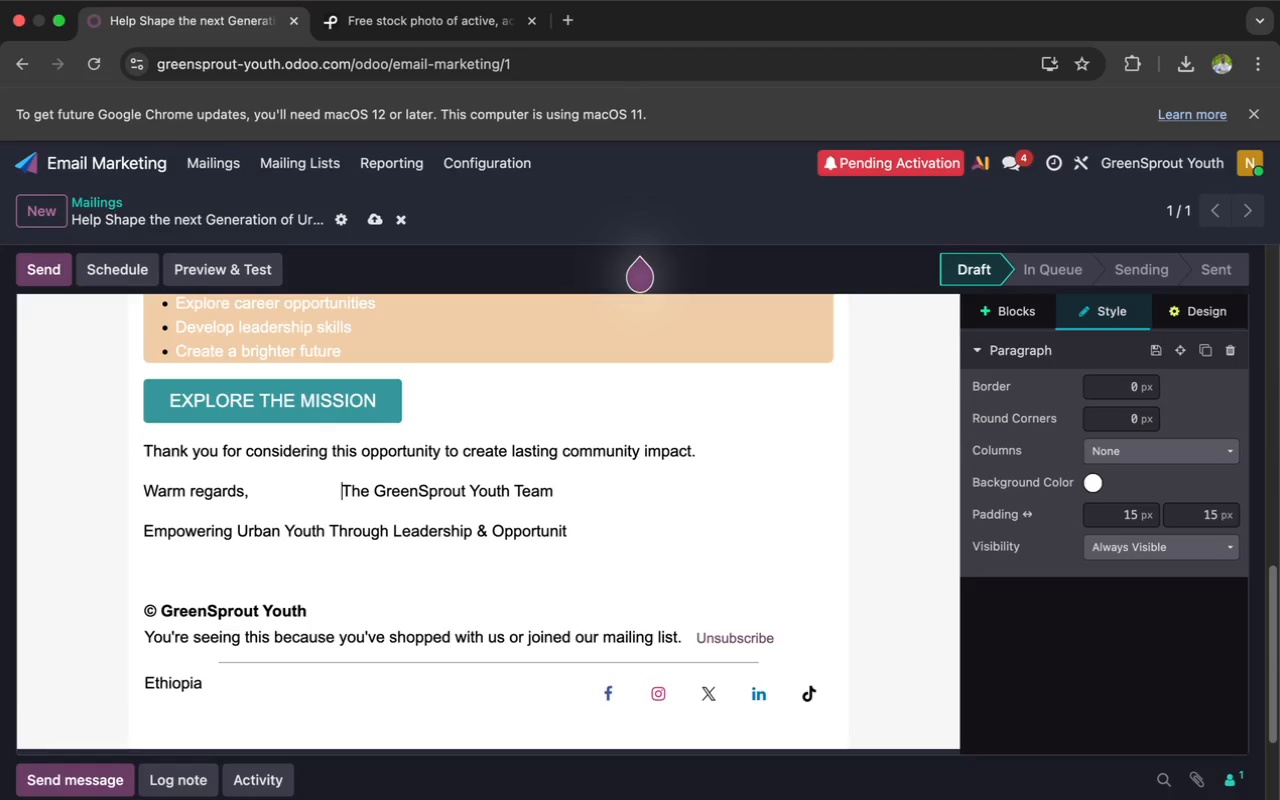 
key(Space)
 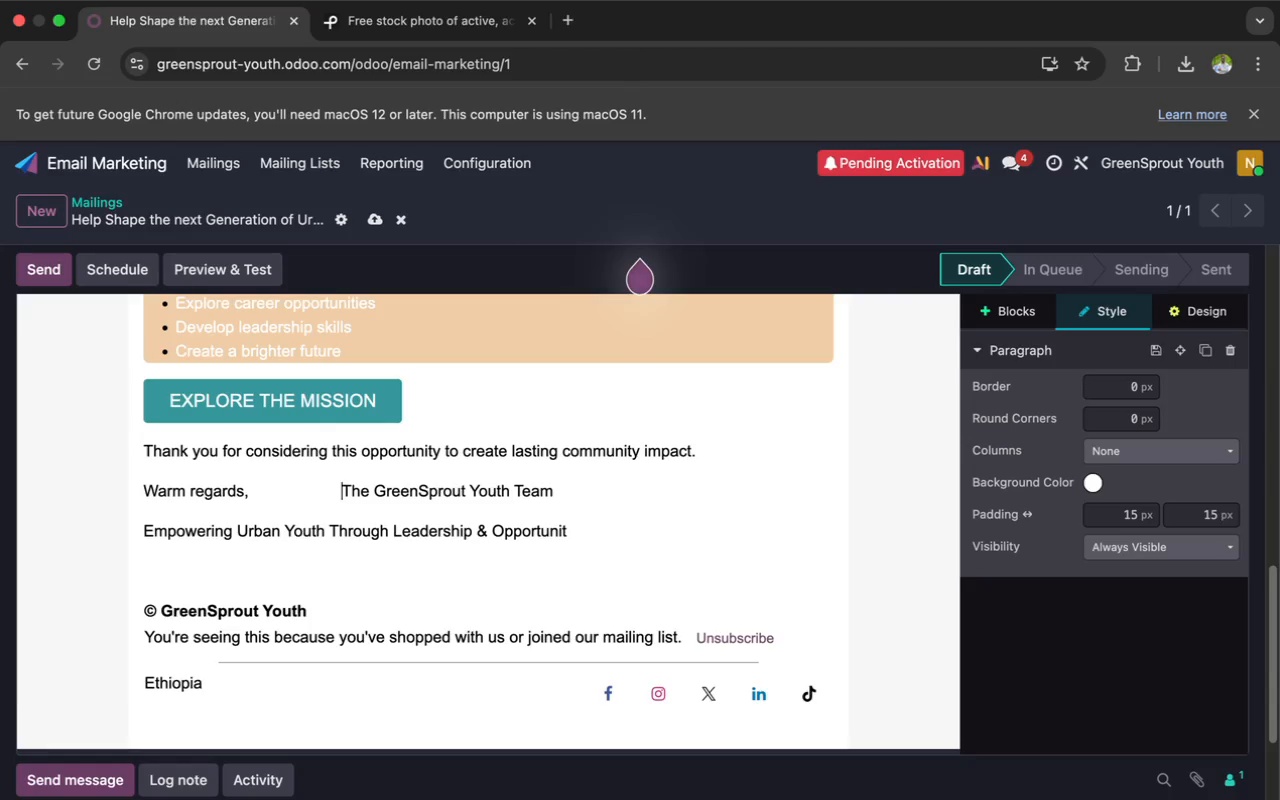 
key(Space)
 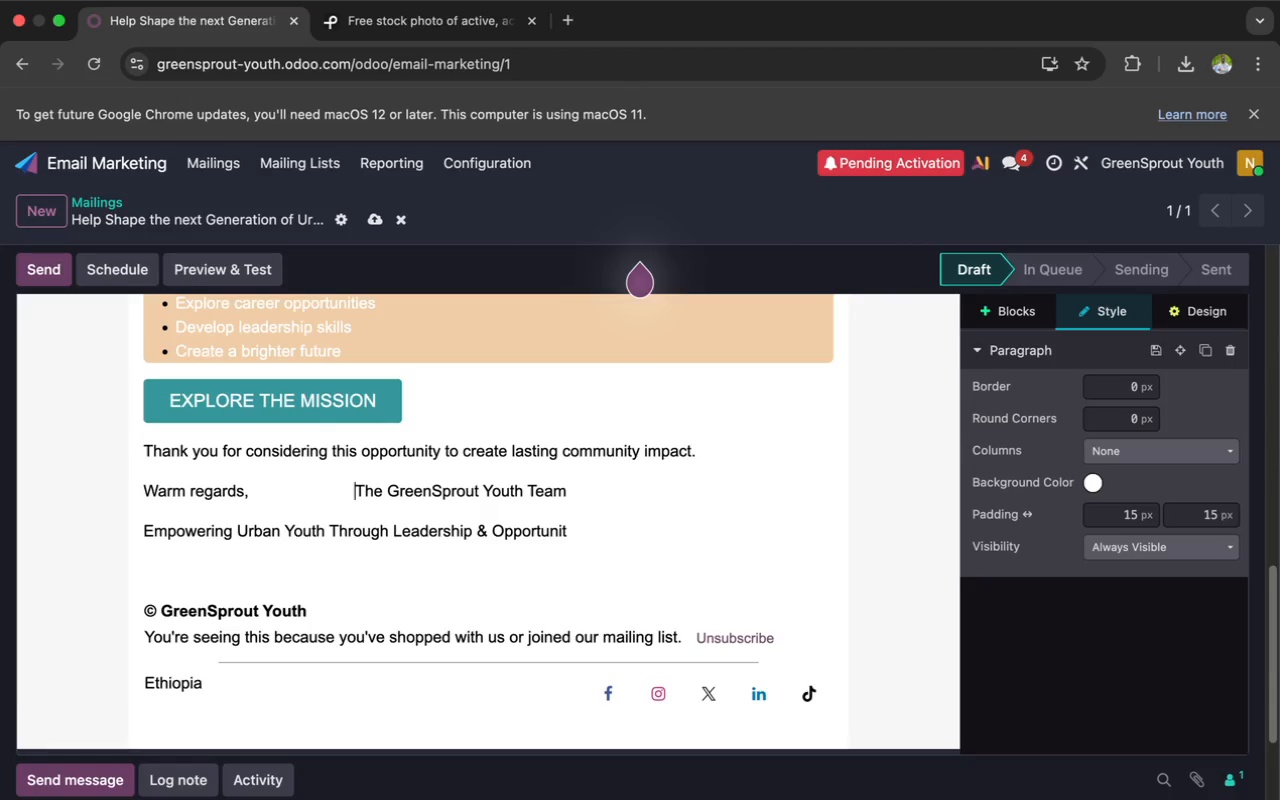 
key(Space)
 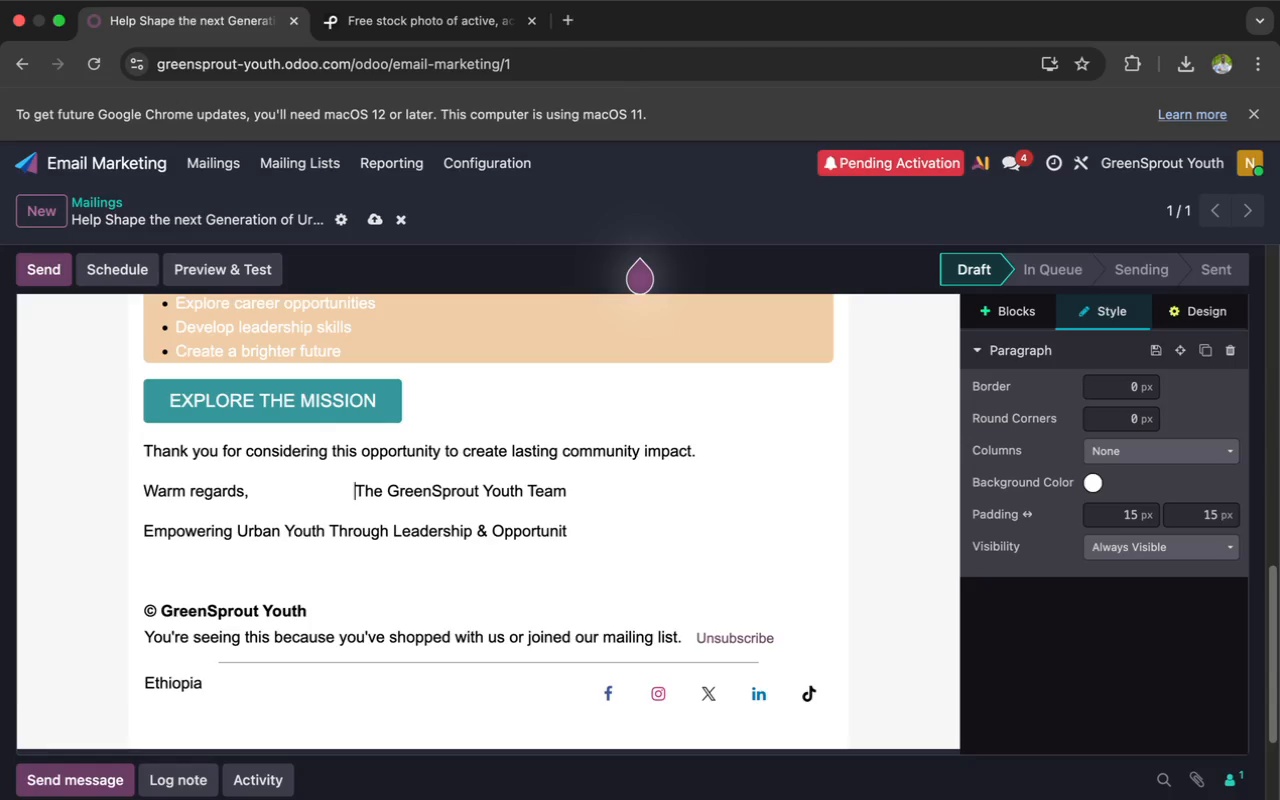 
key(Space)
 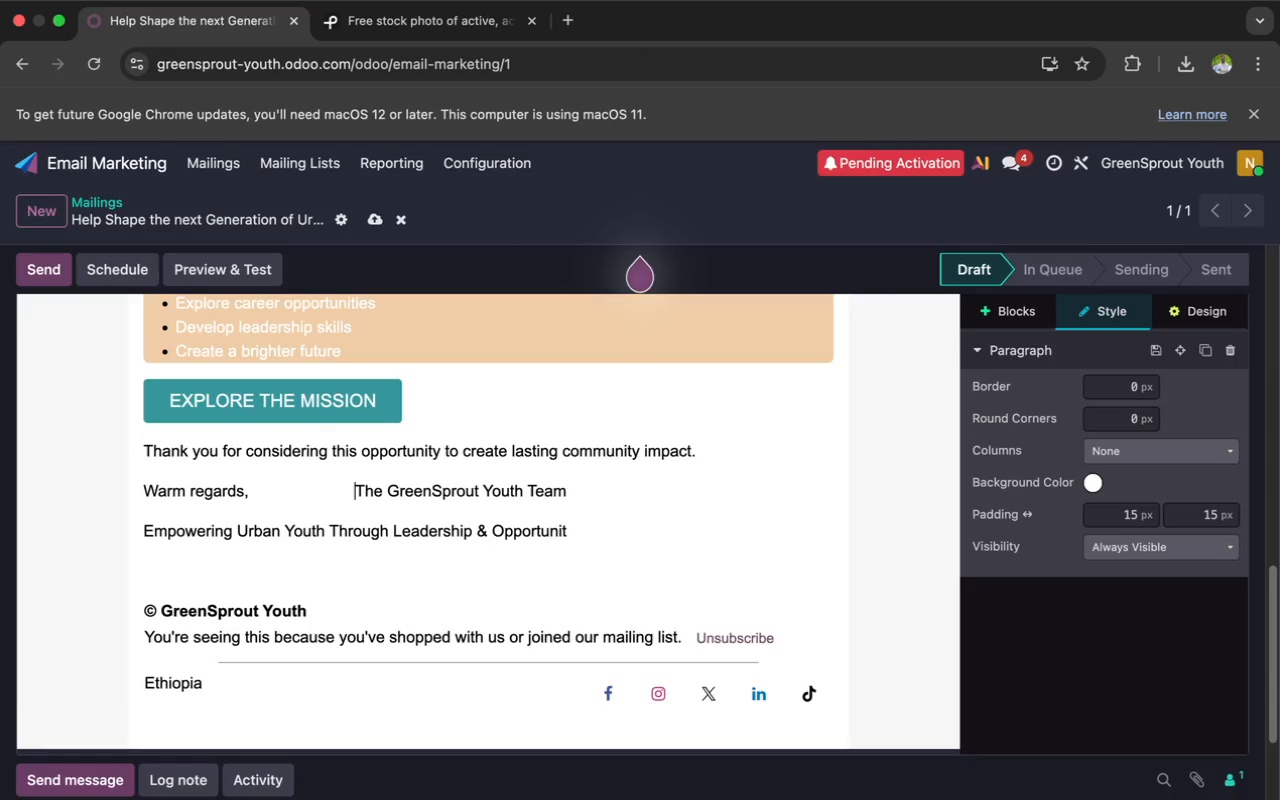 
key(Space)
 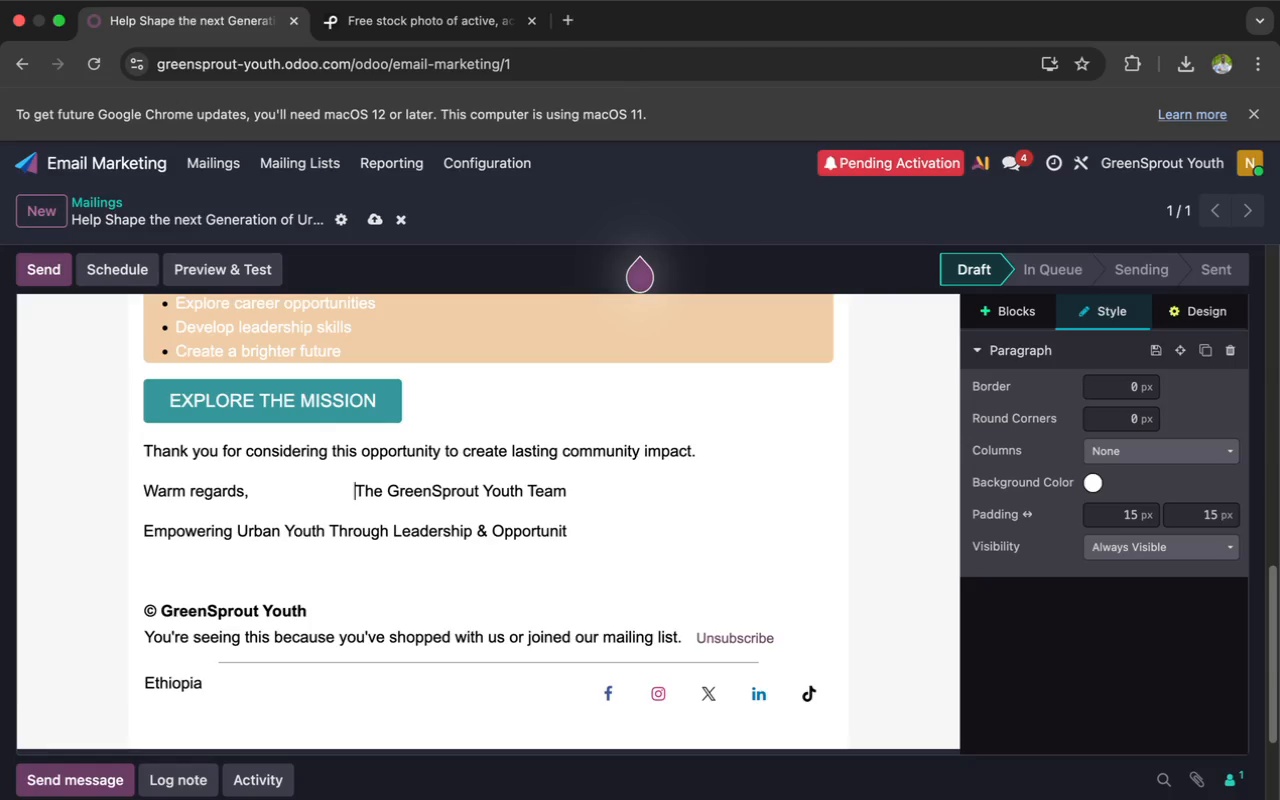 
key(Space)
 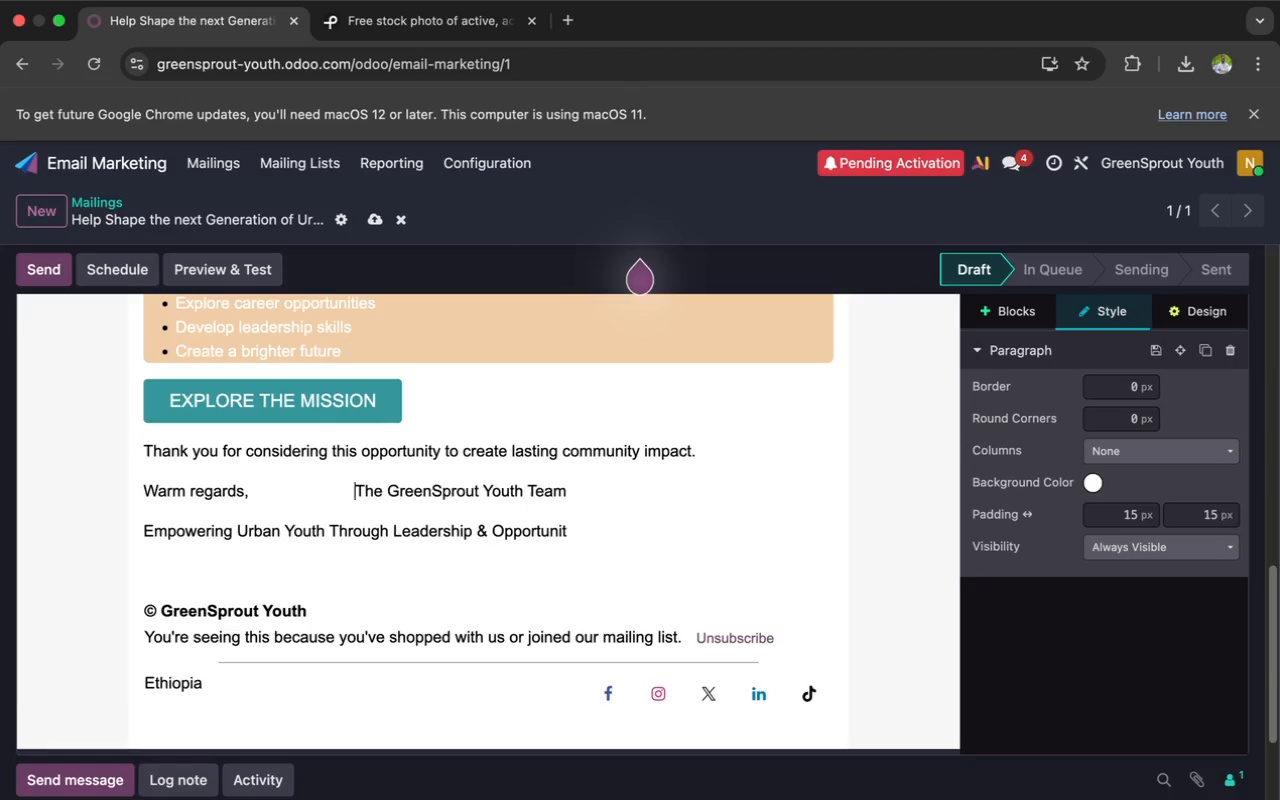 
key(Space)
 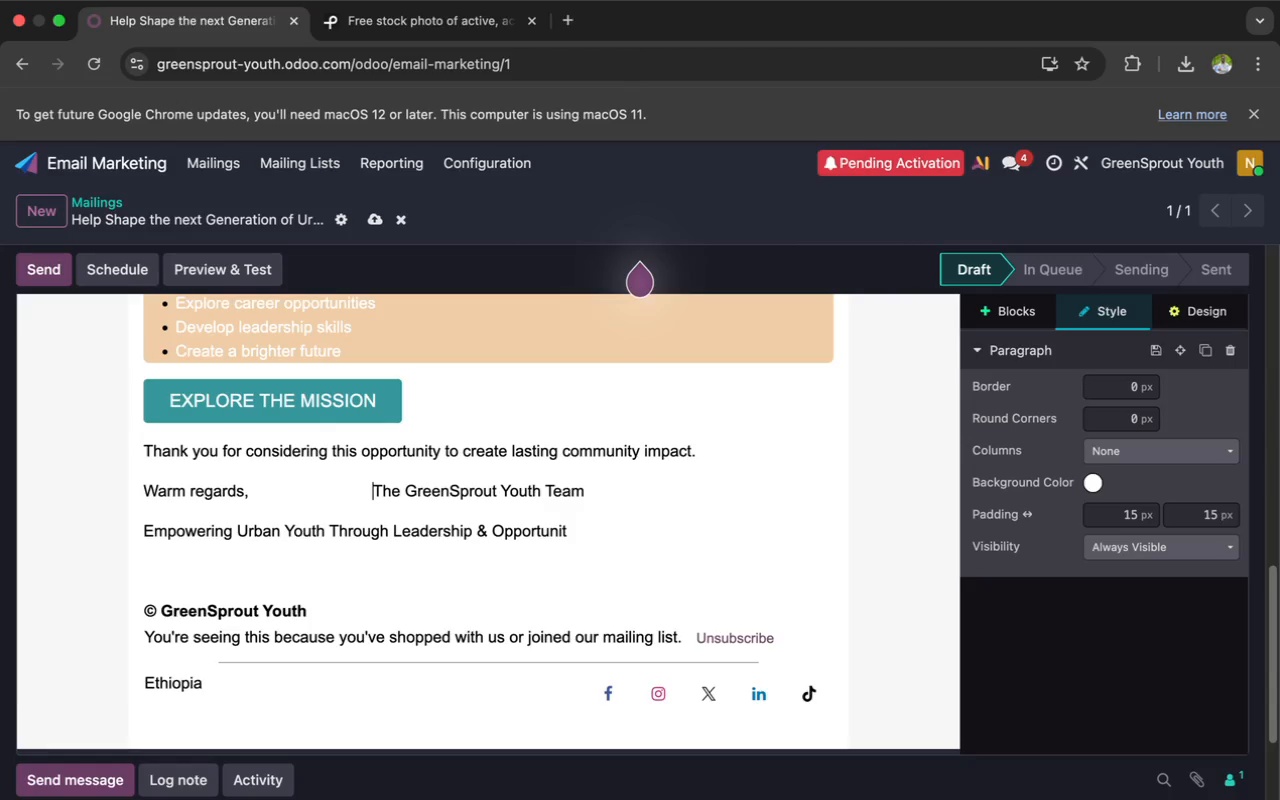 
key(Space)
 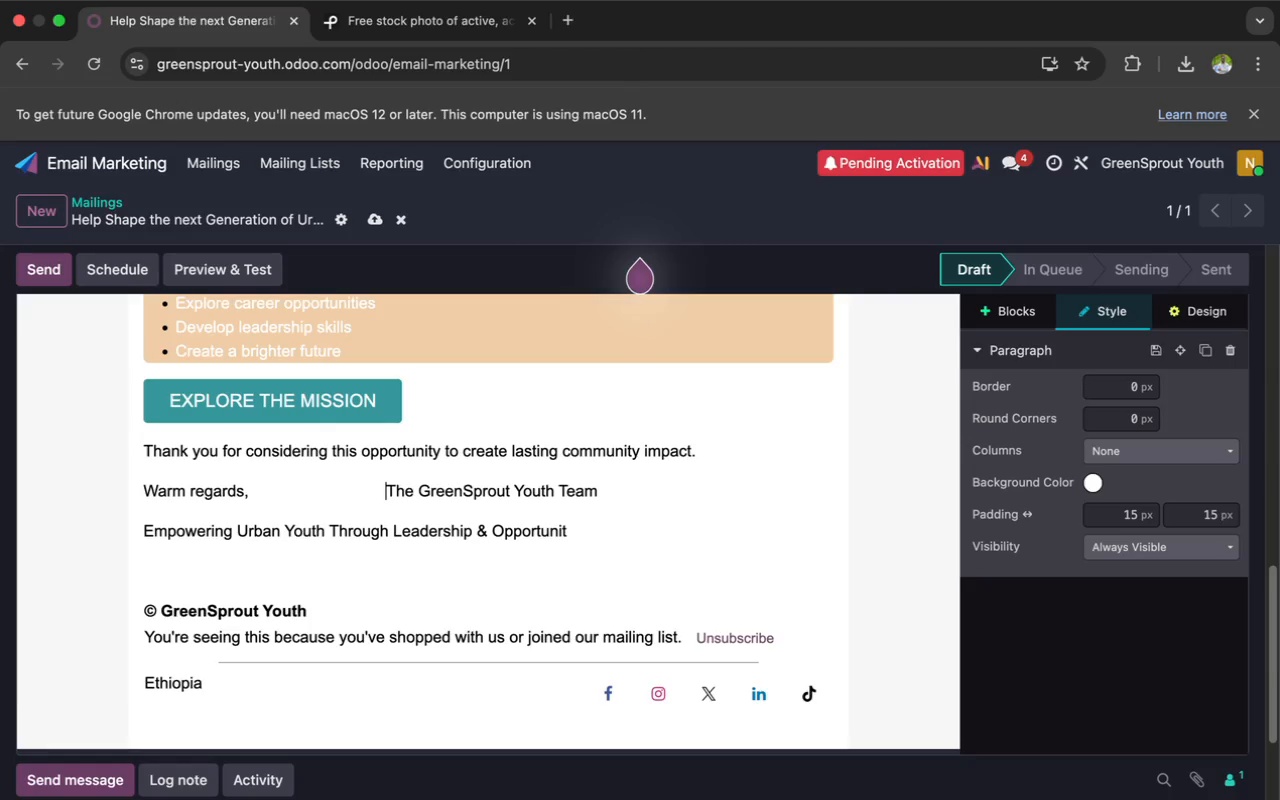 
key(Space)
 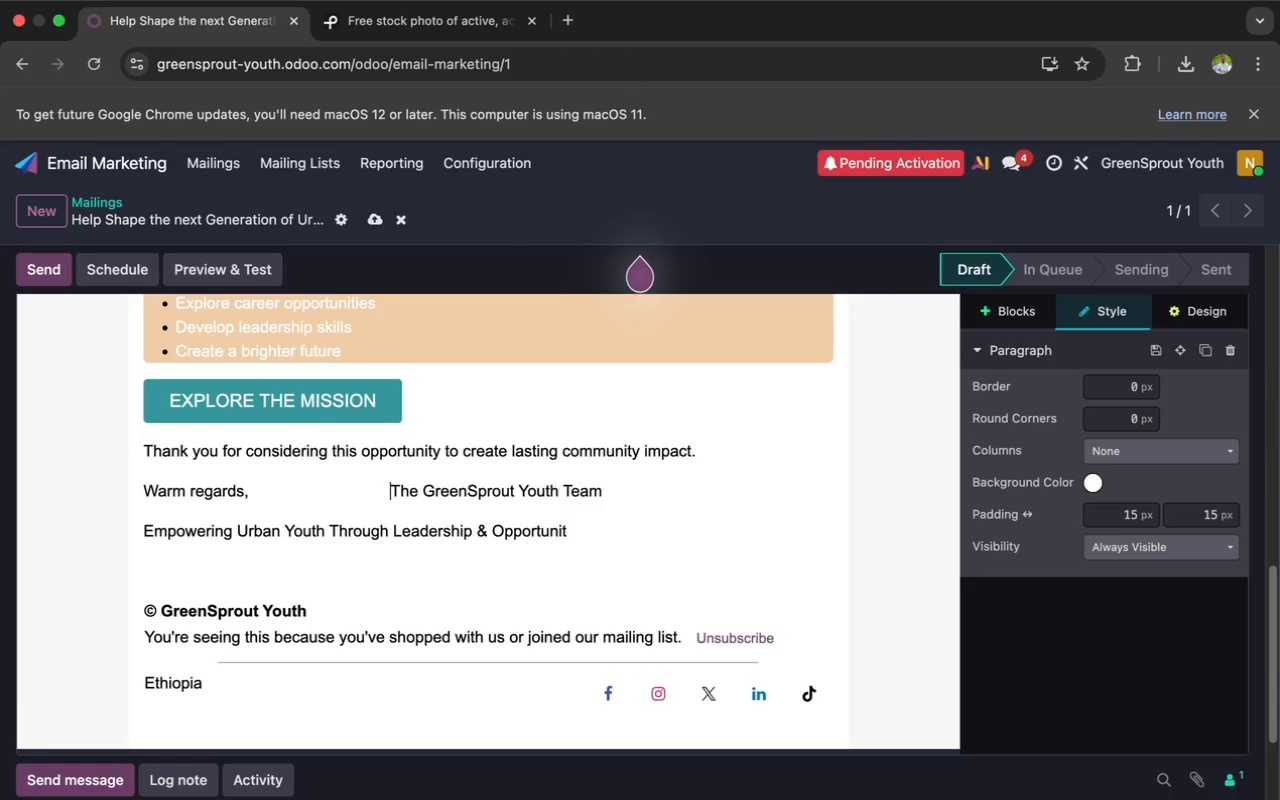 
key(Space)
 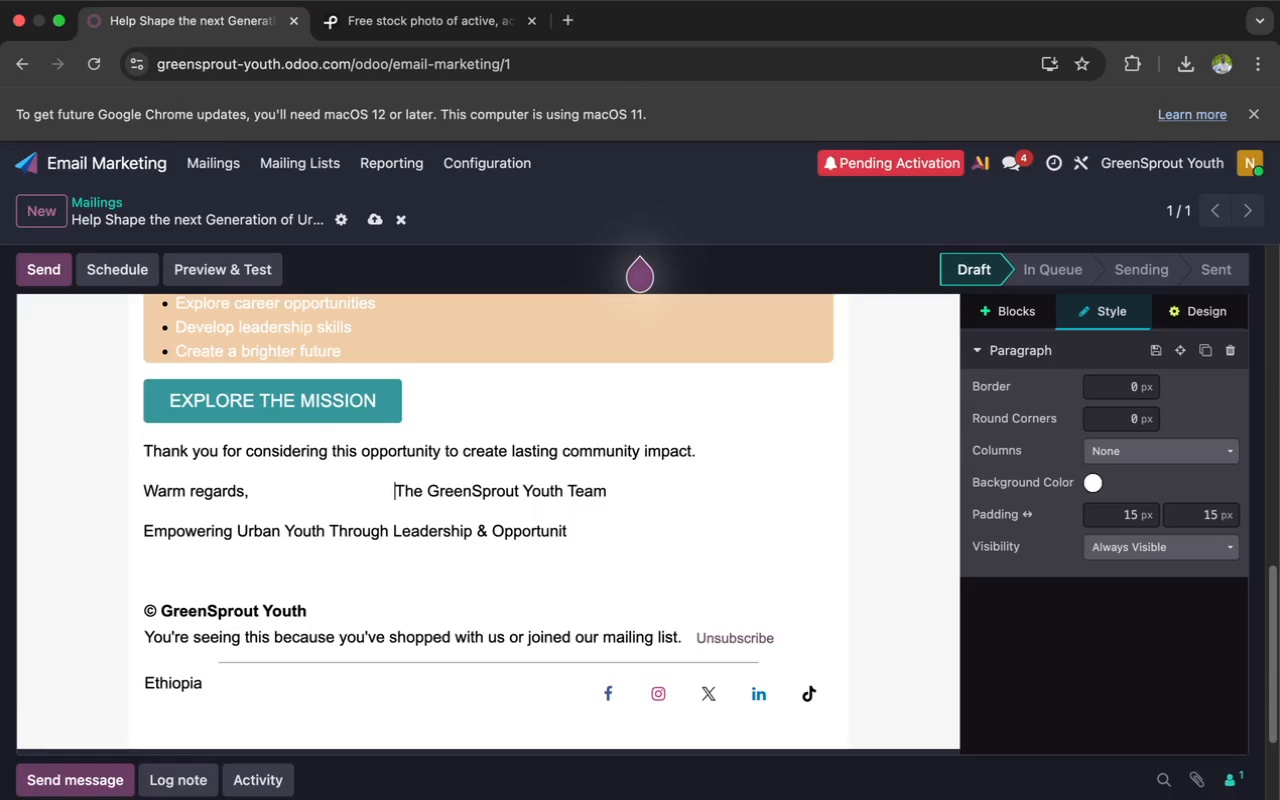 
key(Space)
 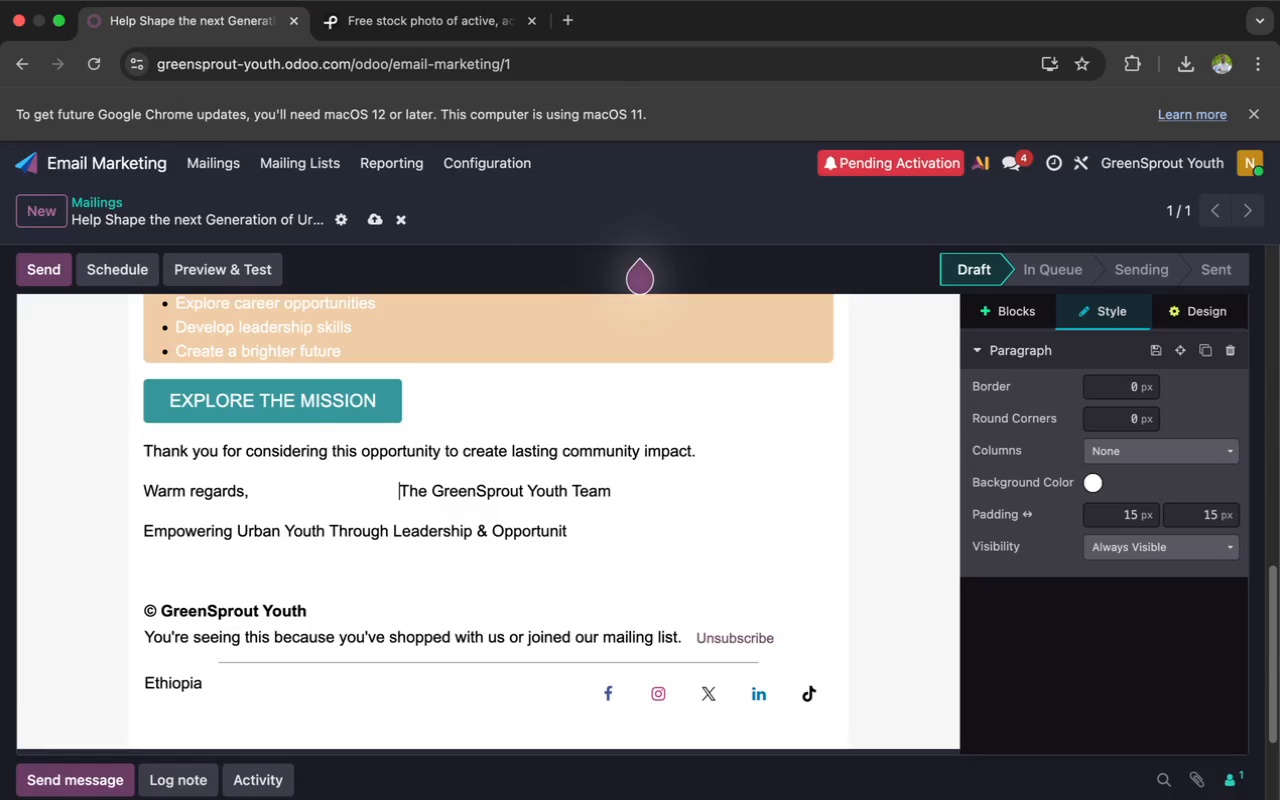 
key(Space)
 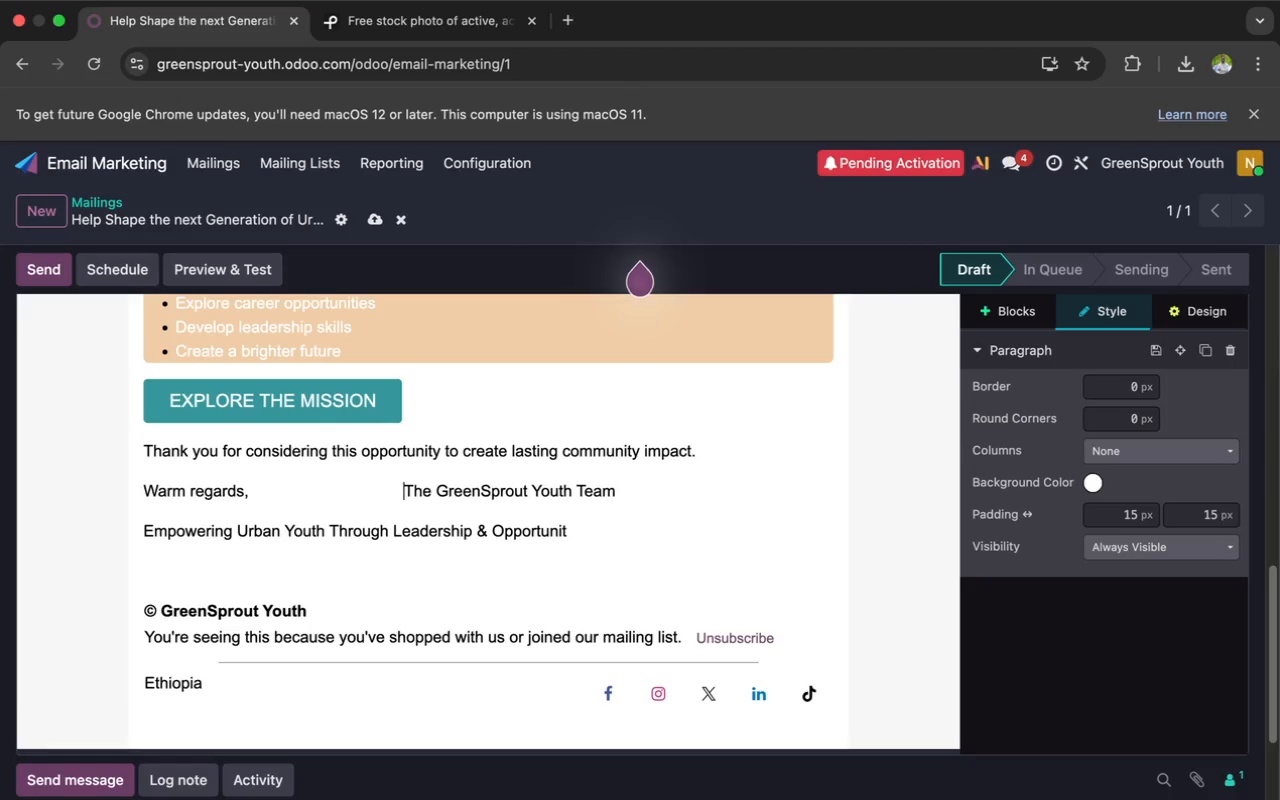 
key(Space)
 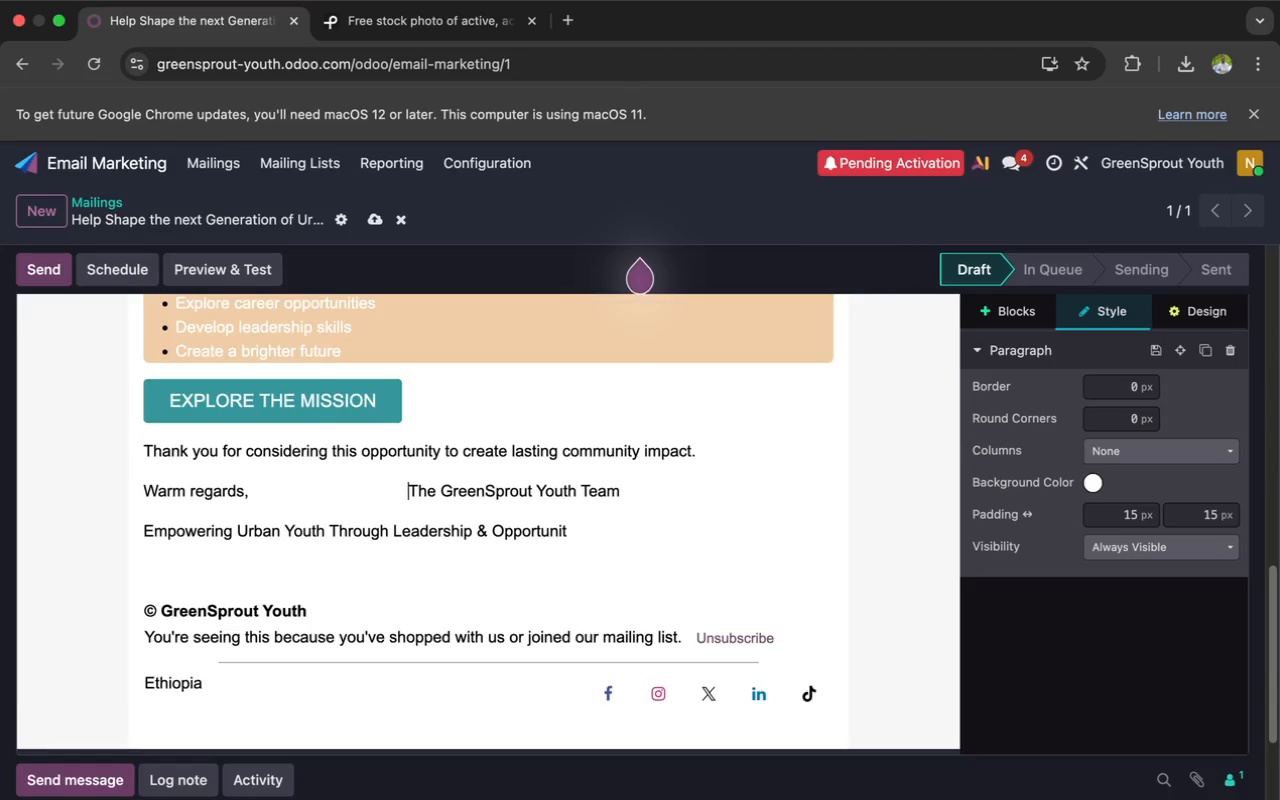 
key(Space)
 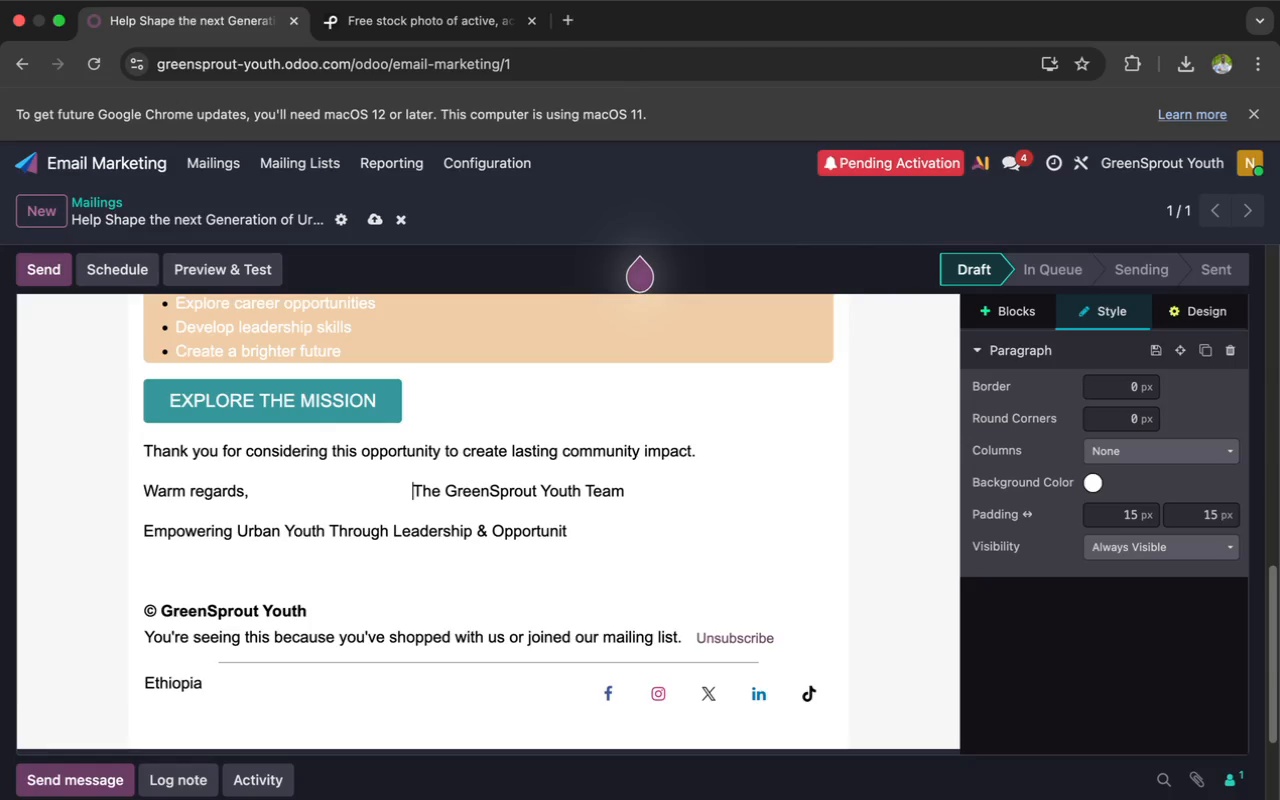 
key(Space)
 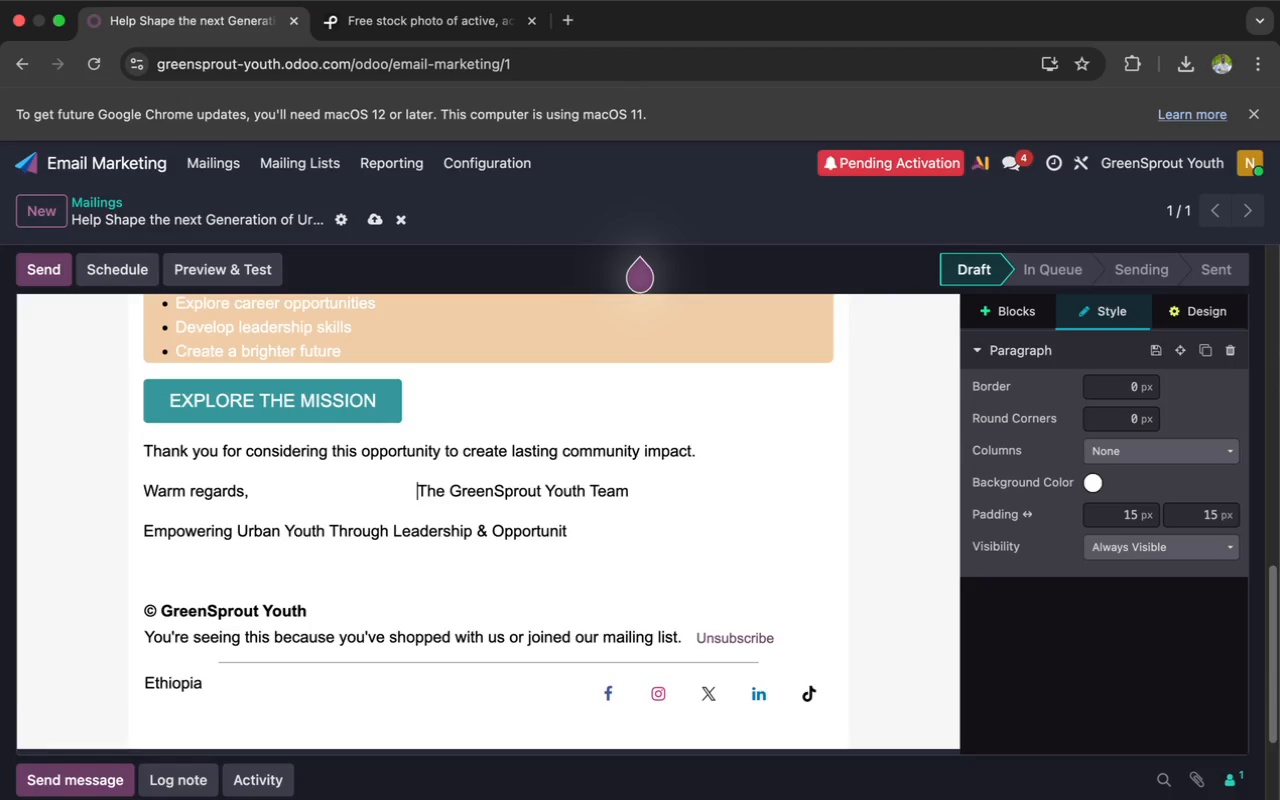 
key(Space)
 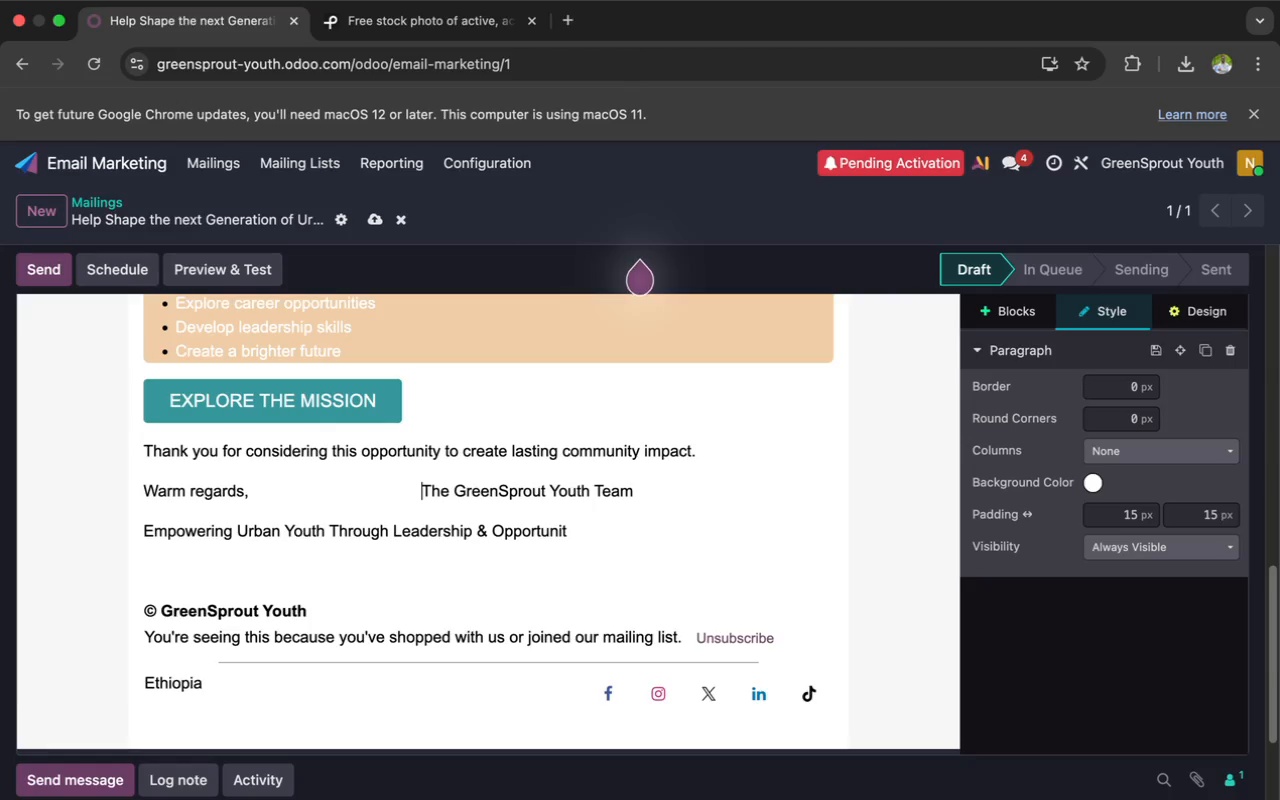 
key(Space)
 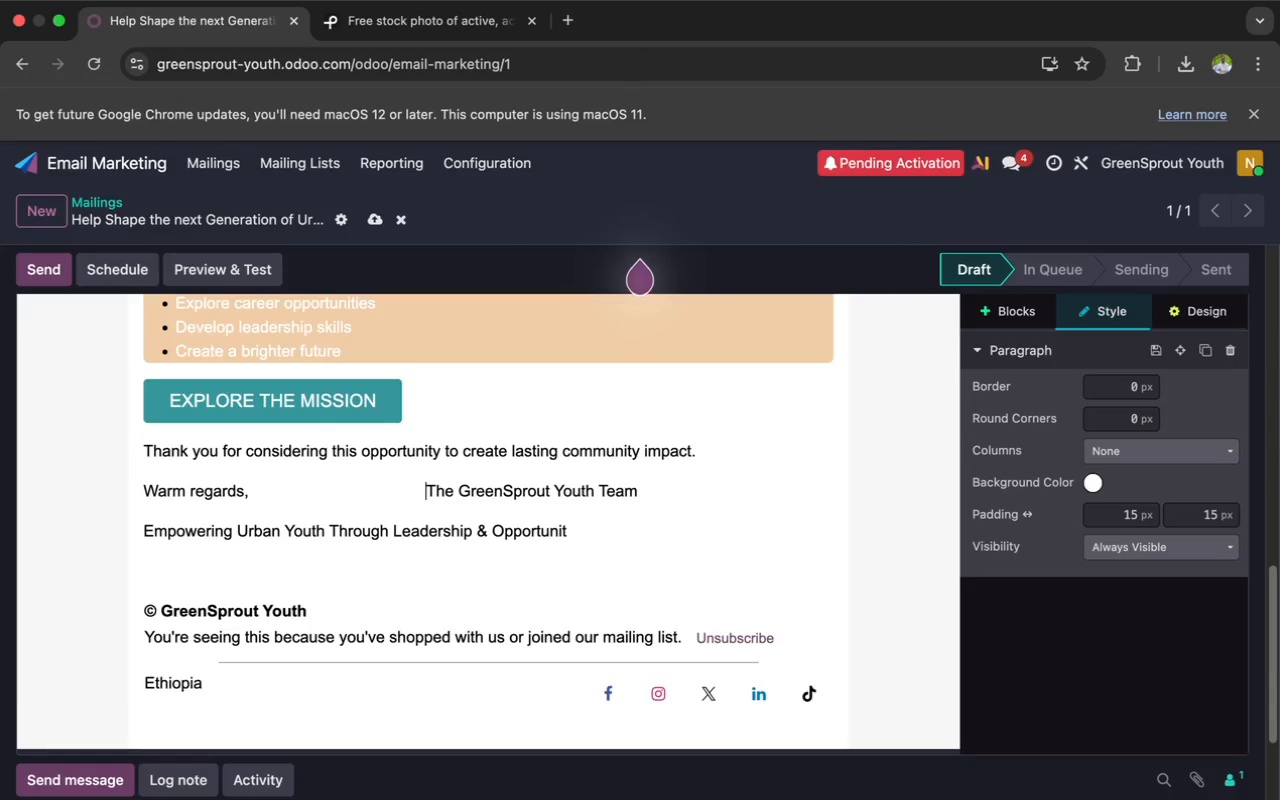 
key(Space)
 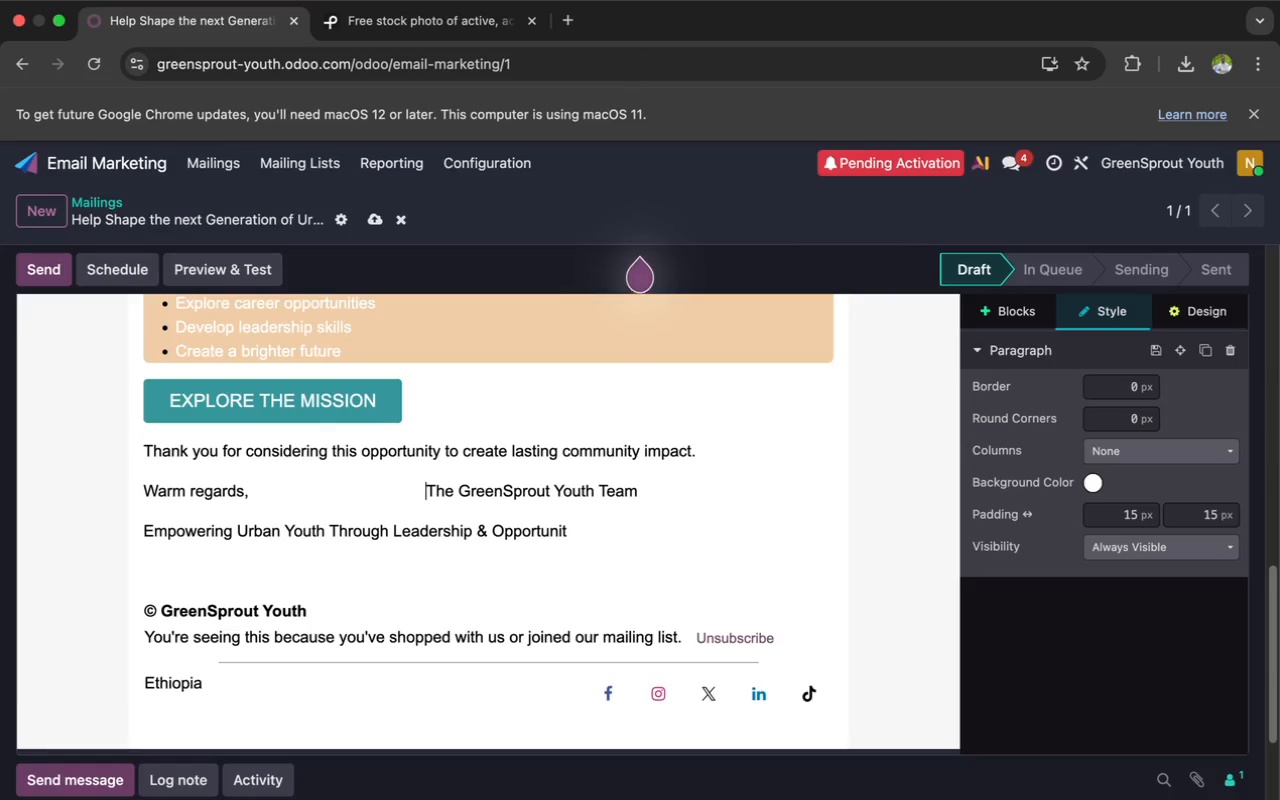 
key(Space)
 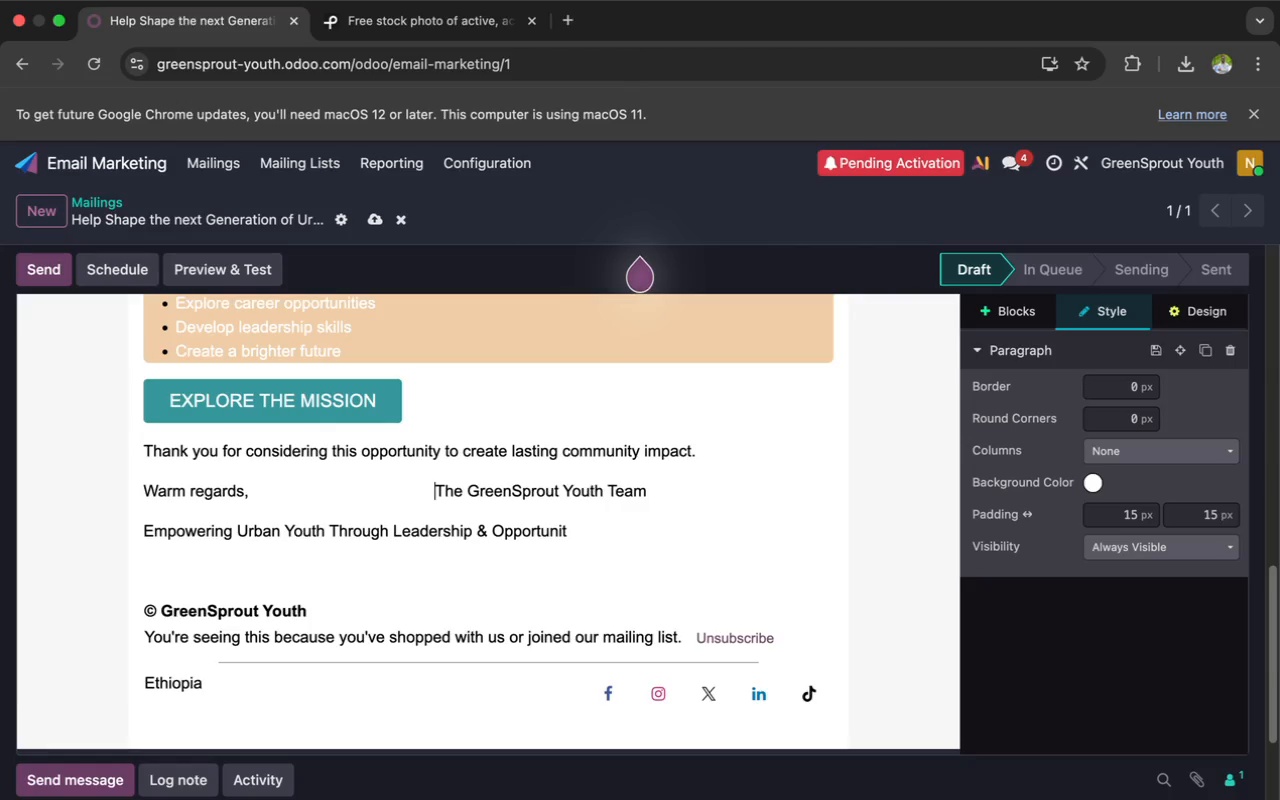 
key(Space)
 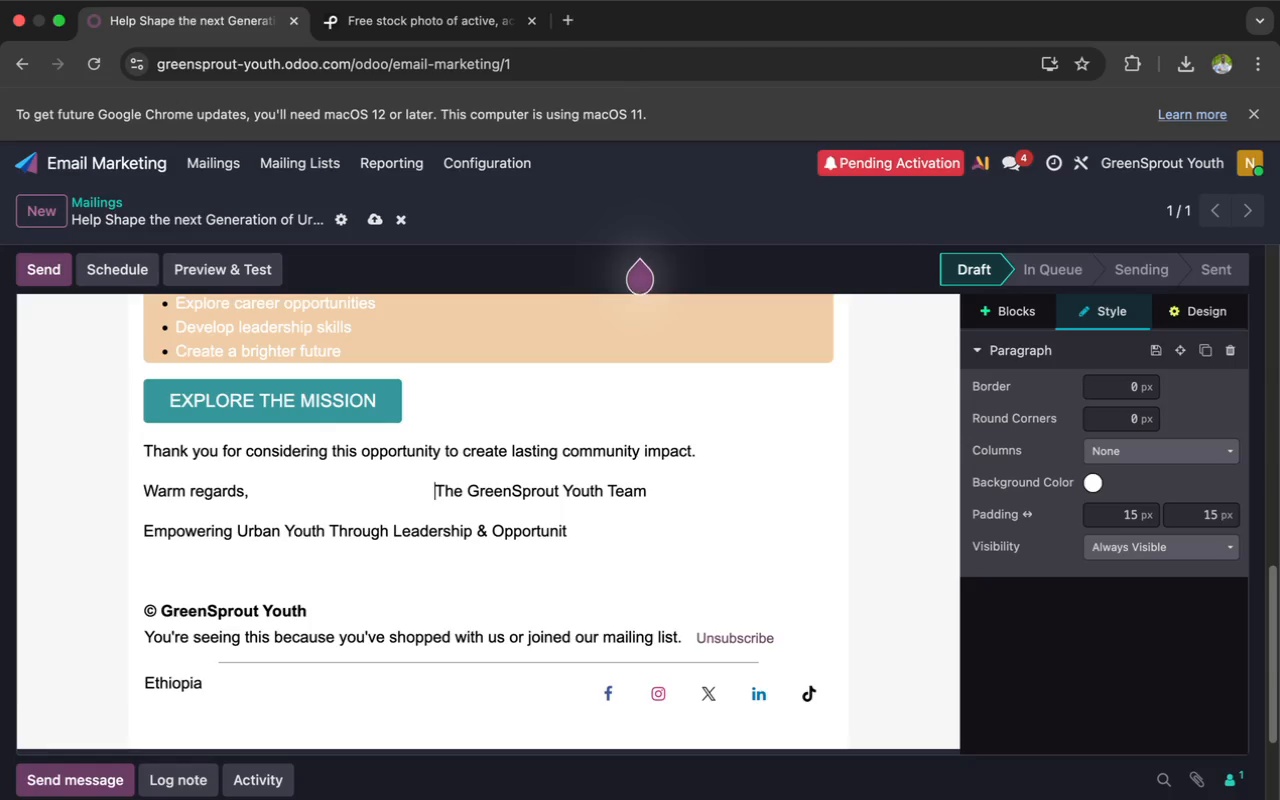 
key(Space)
 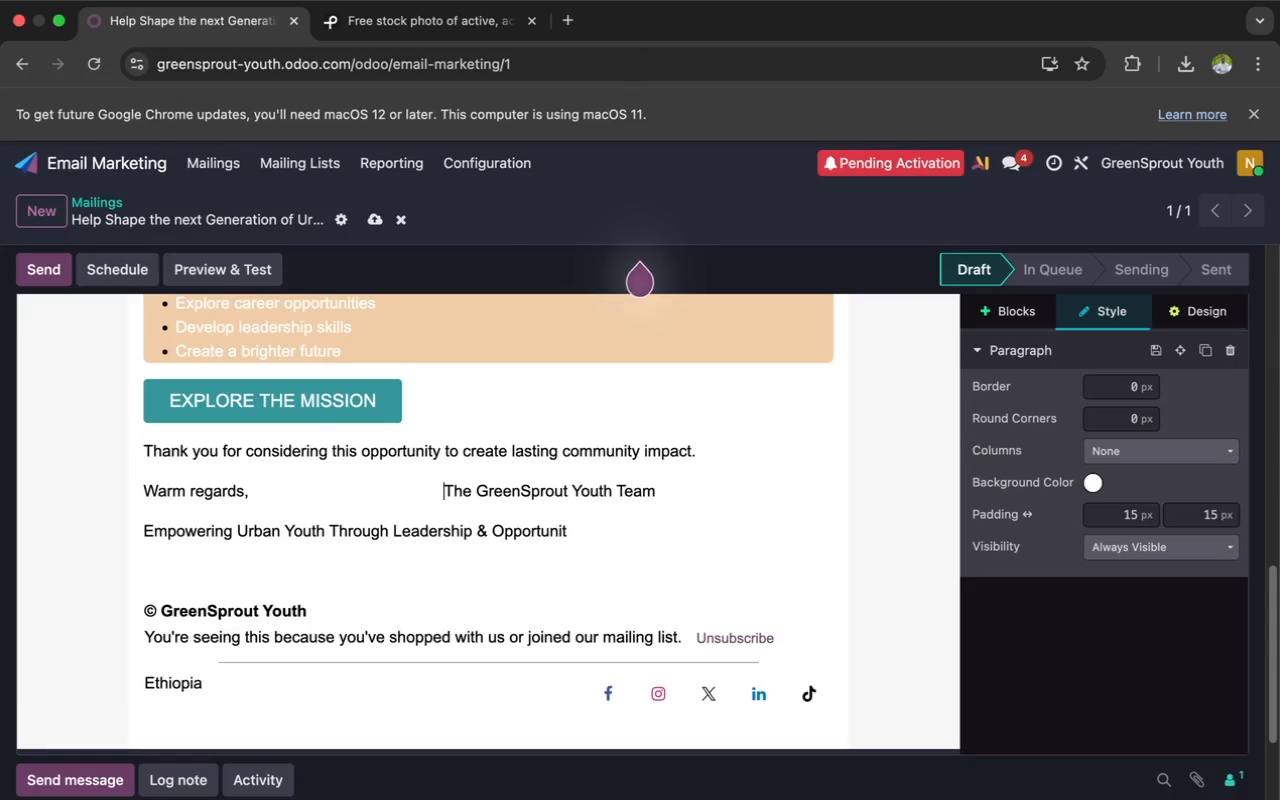 
key(Space)
 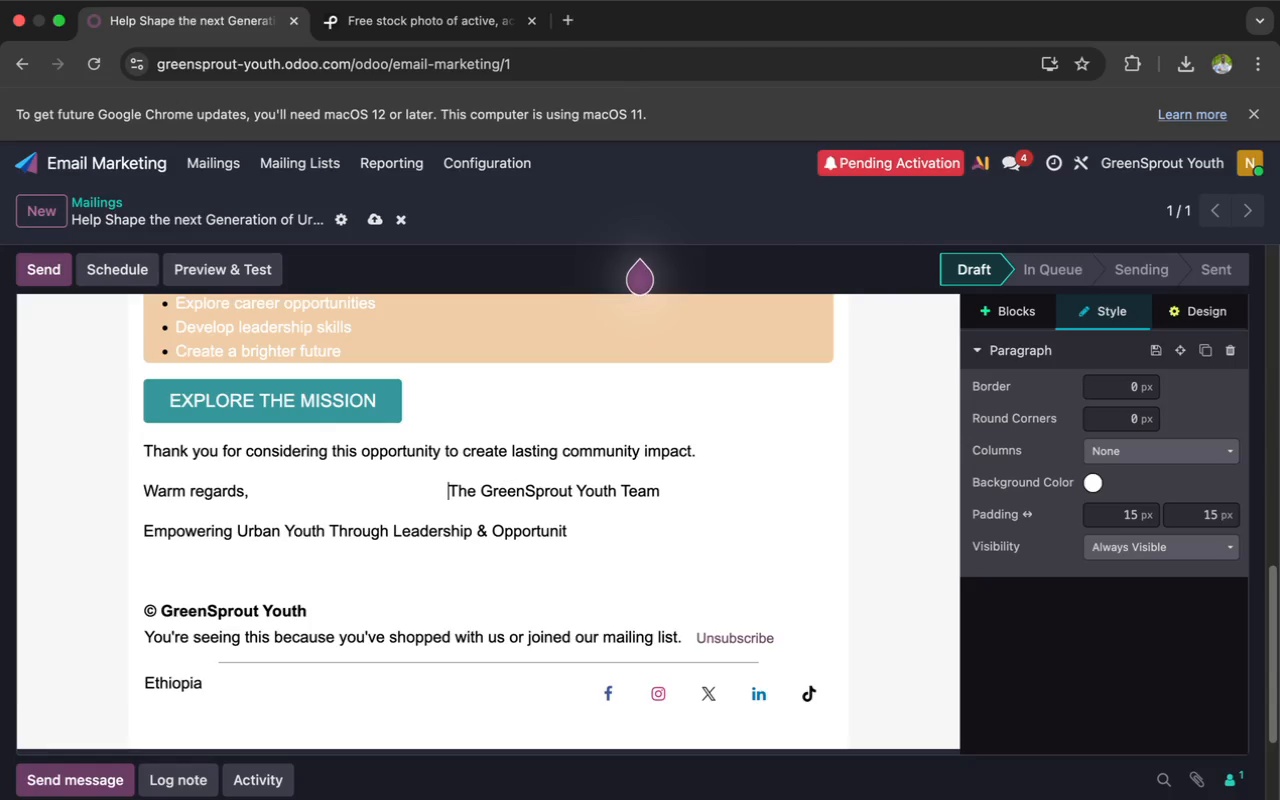 
key(Space)
 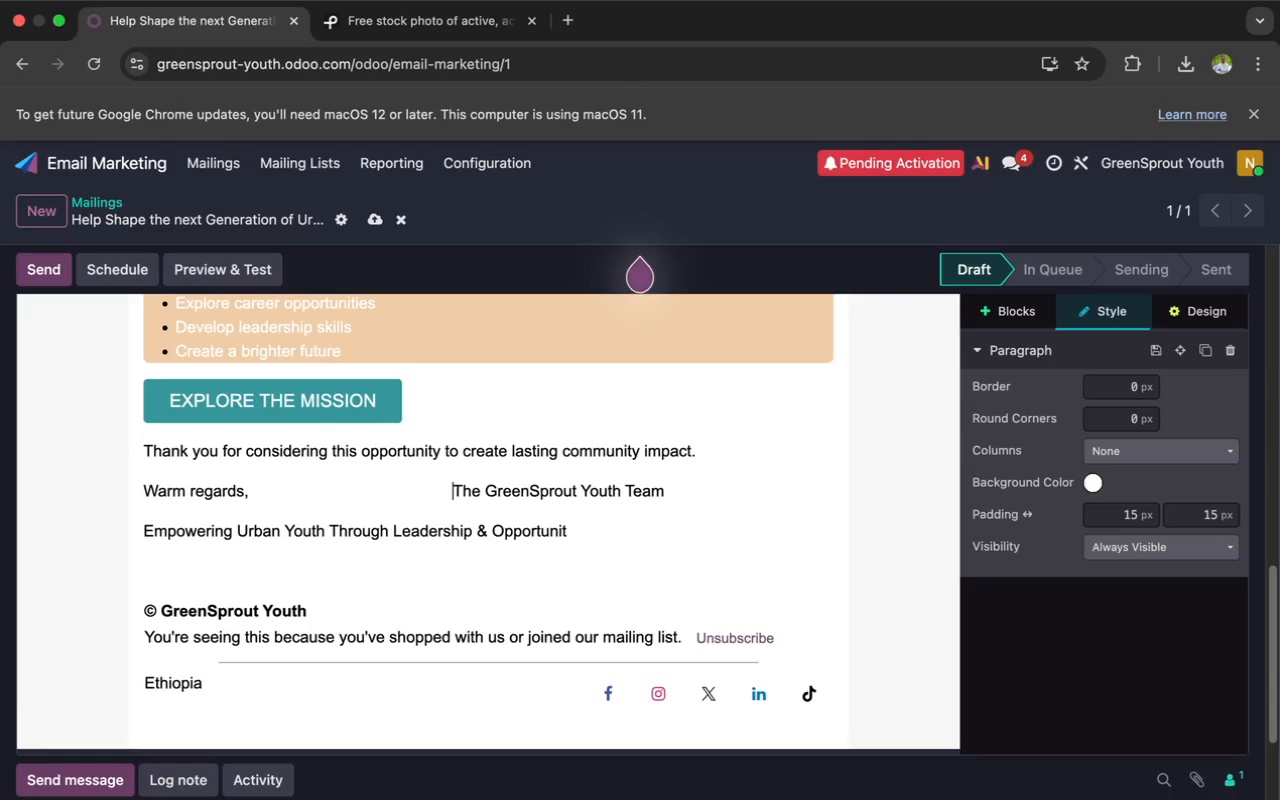 
key(Space)
 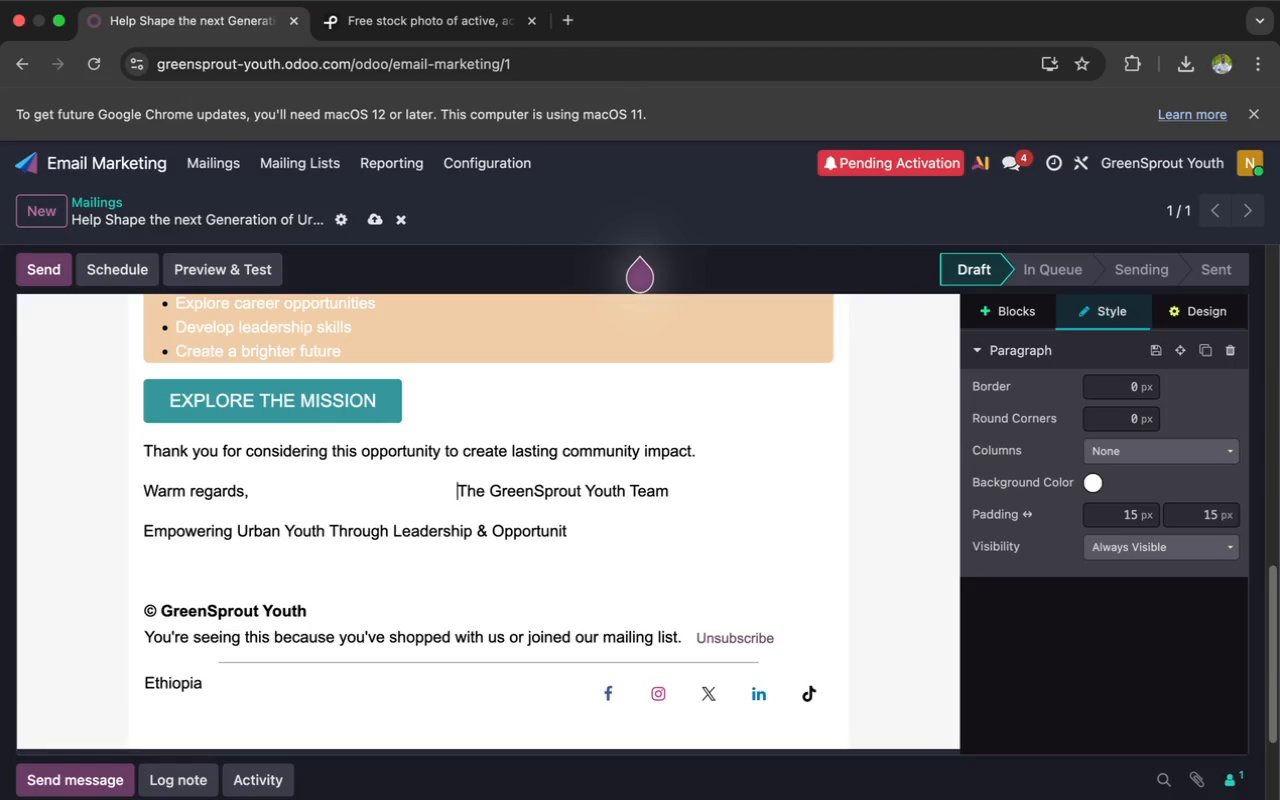 
key(Space)
 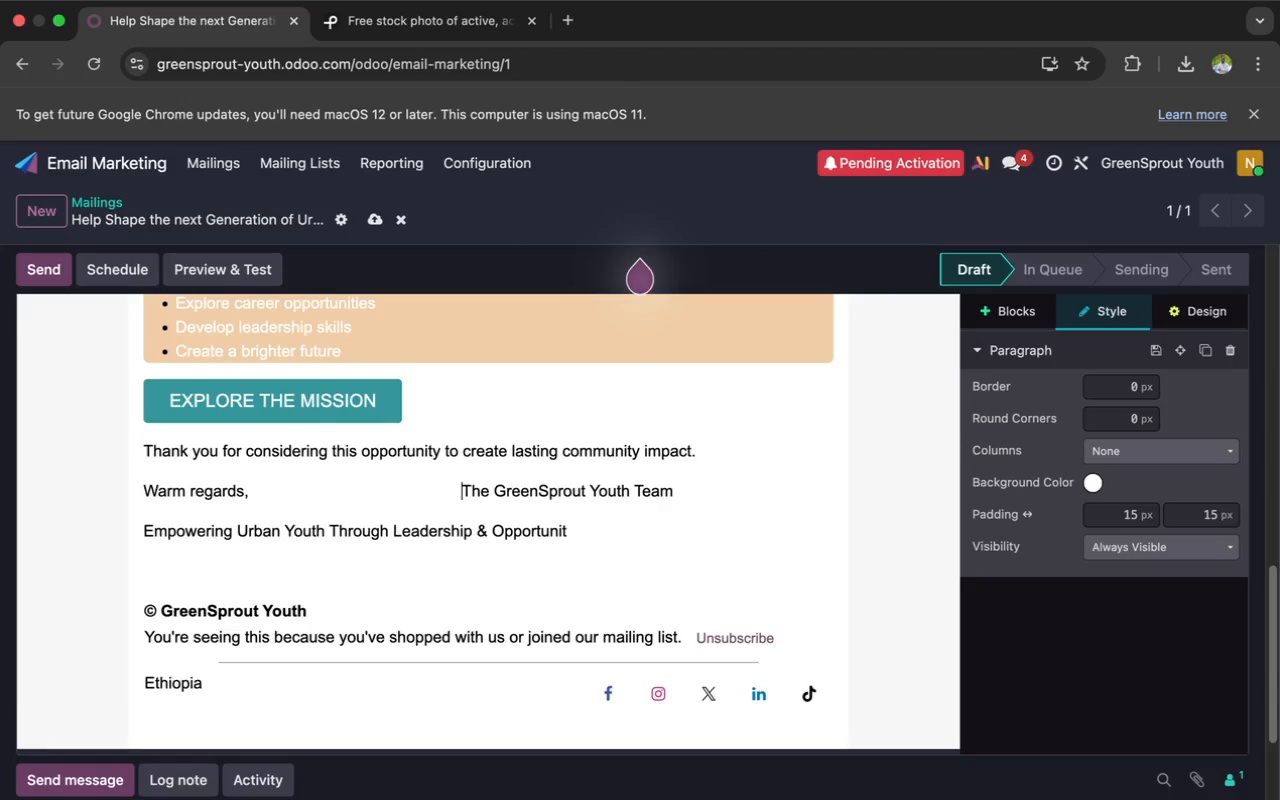 
key(Space)
 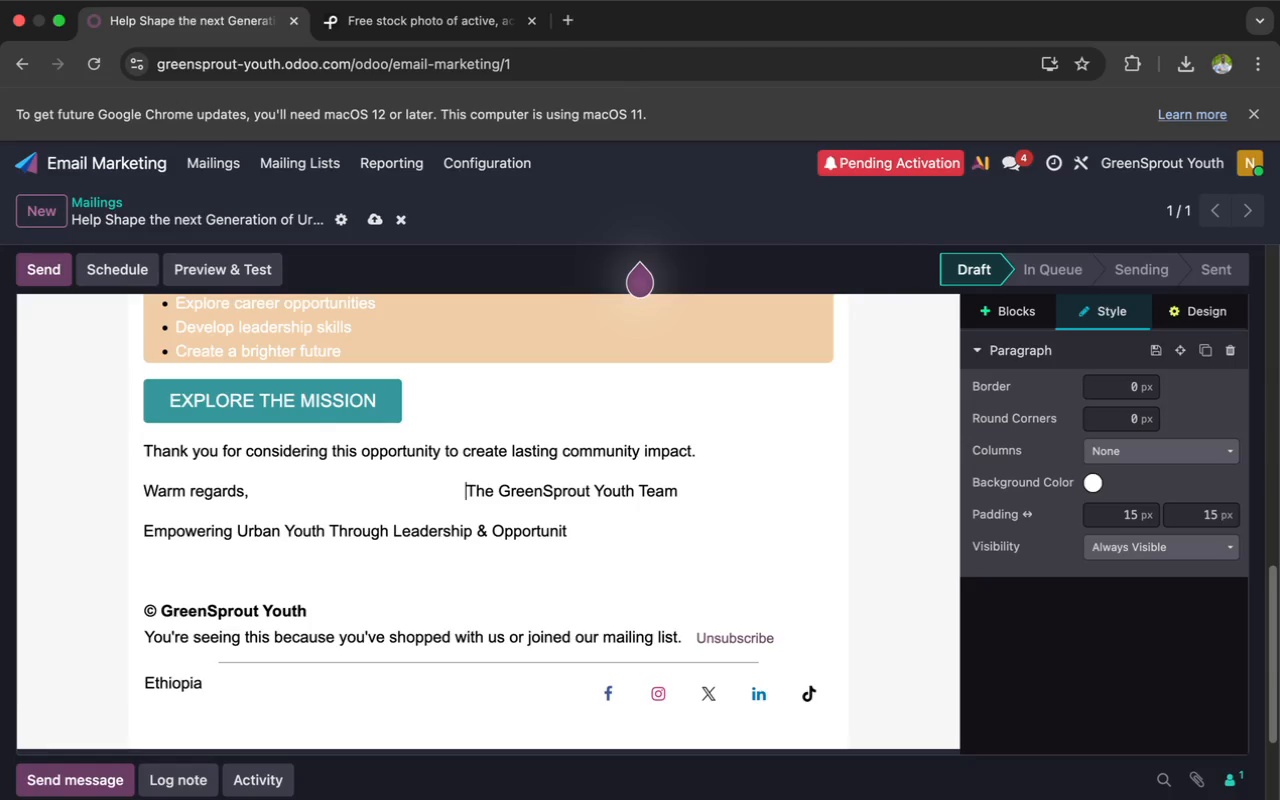 
key(Space)
 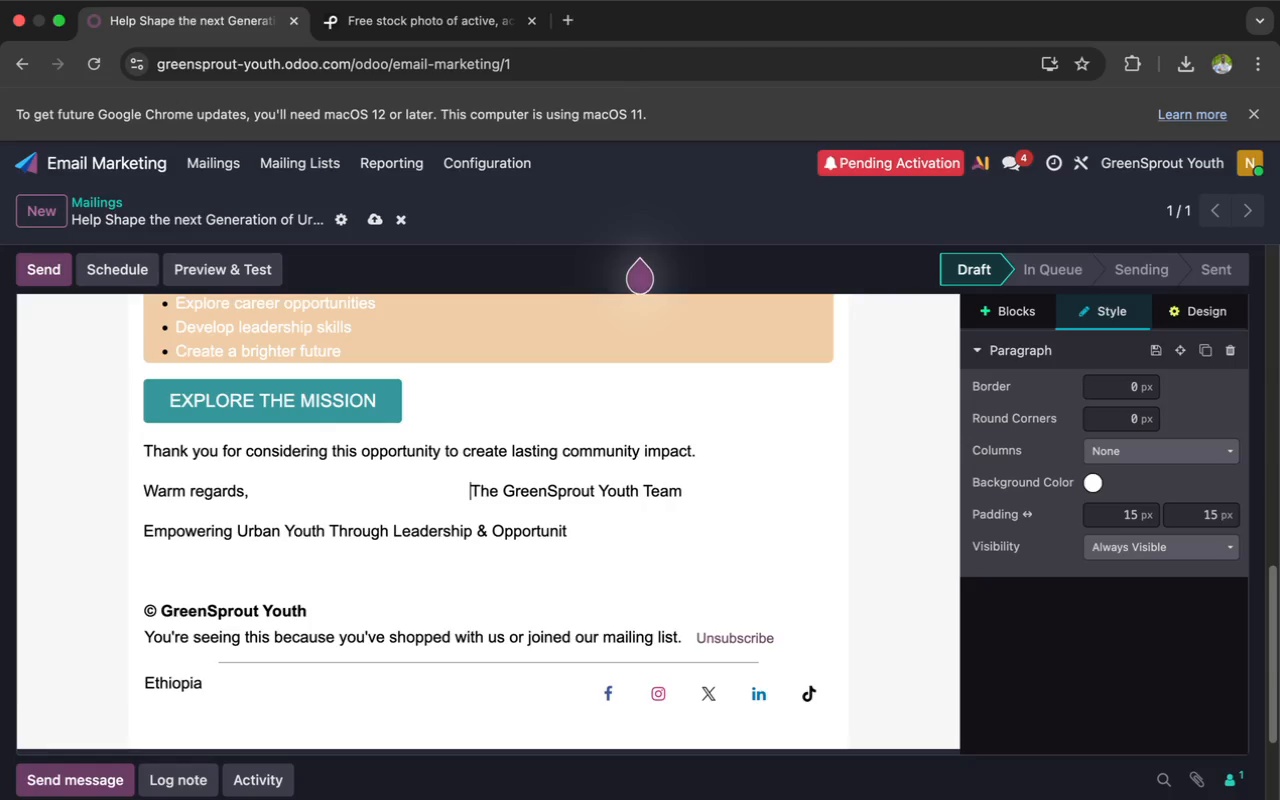 
key(Space)
 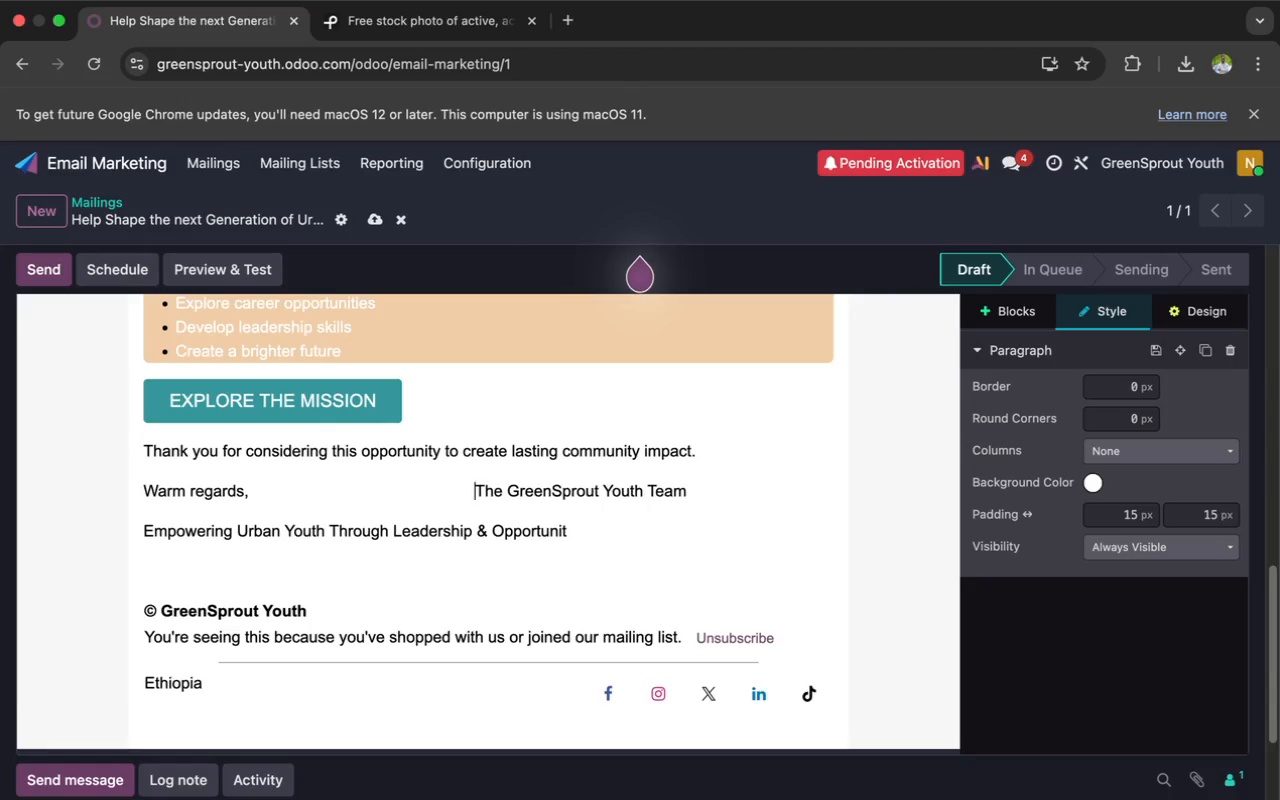 
key(Space)
 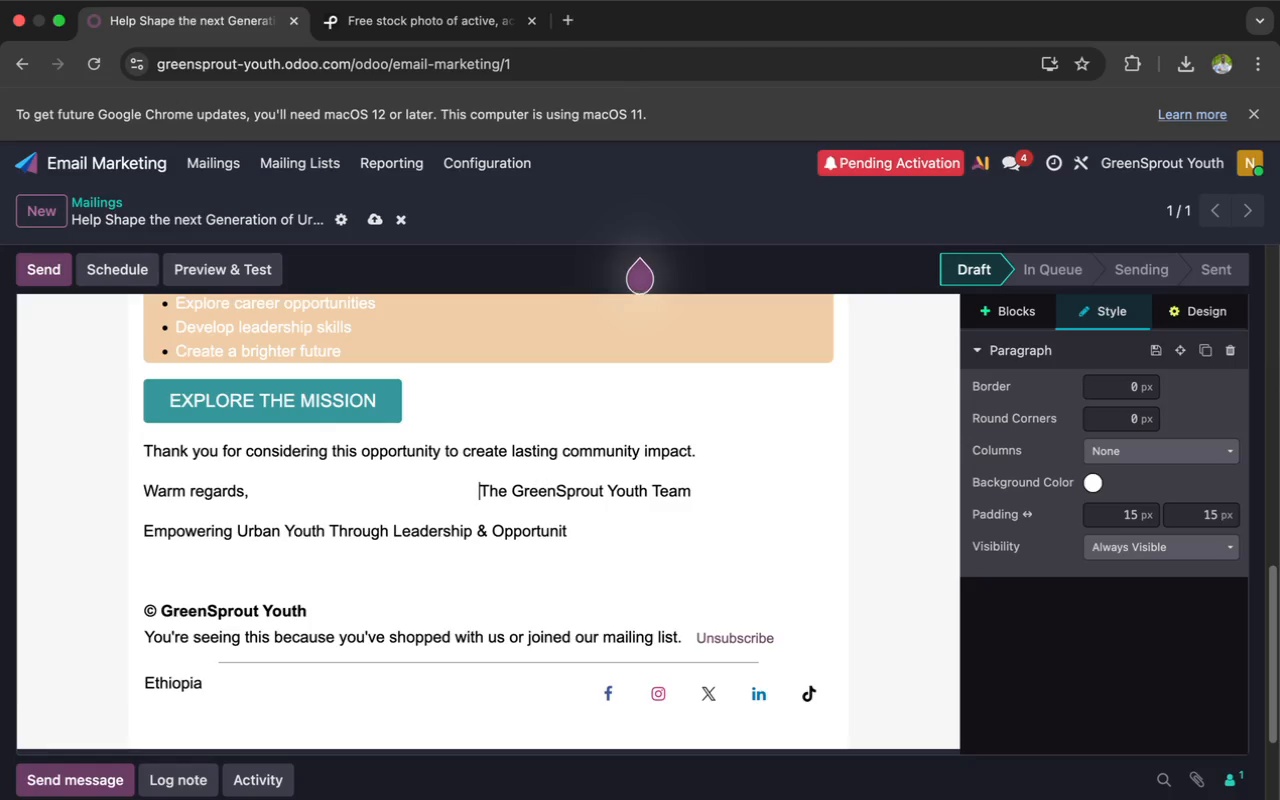 
key(Space)
 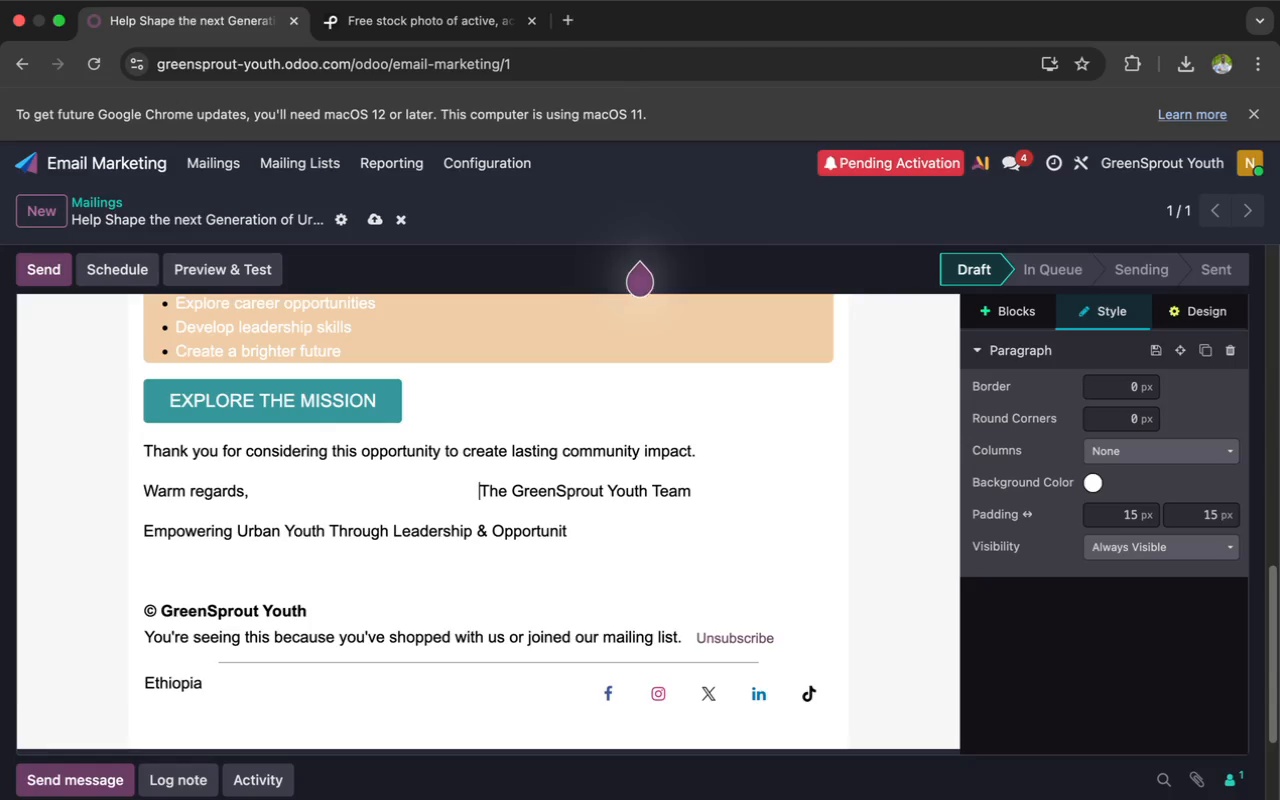 
key(Space)
 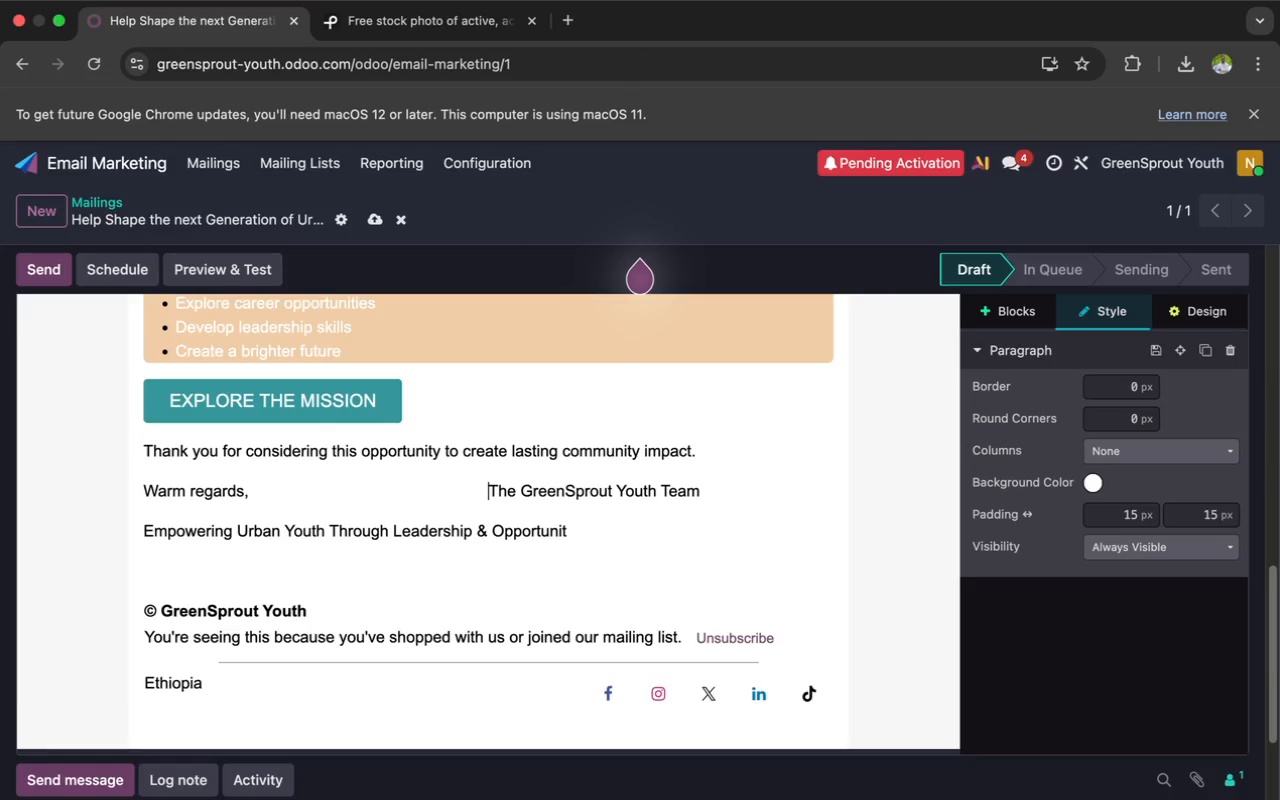 
key(Space)
 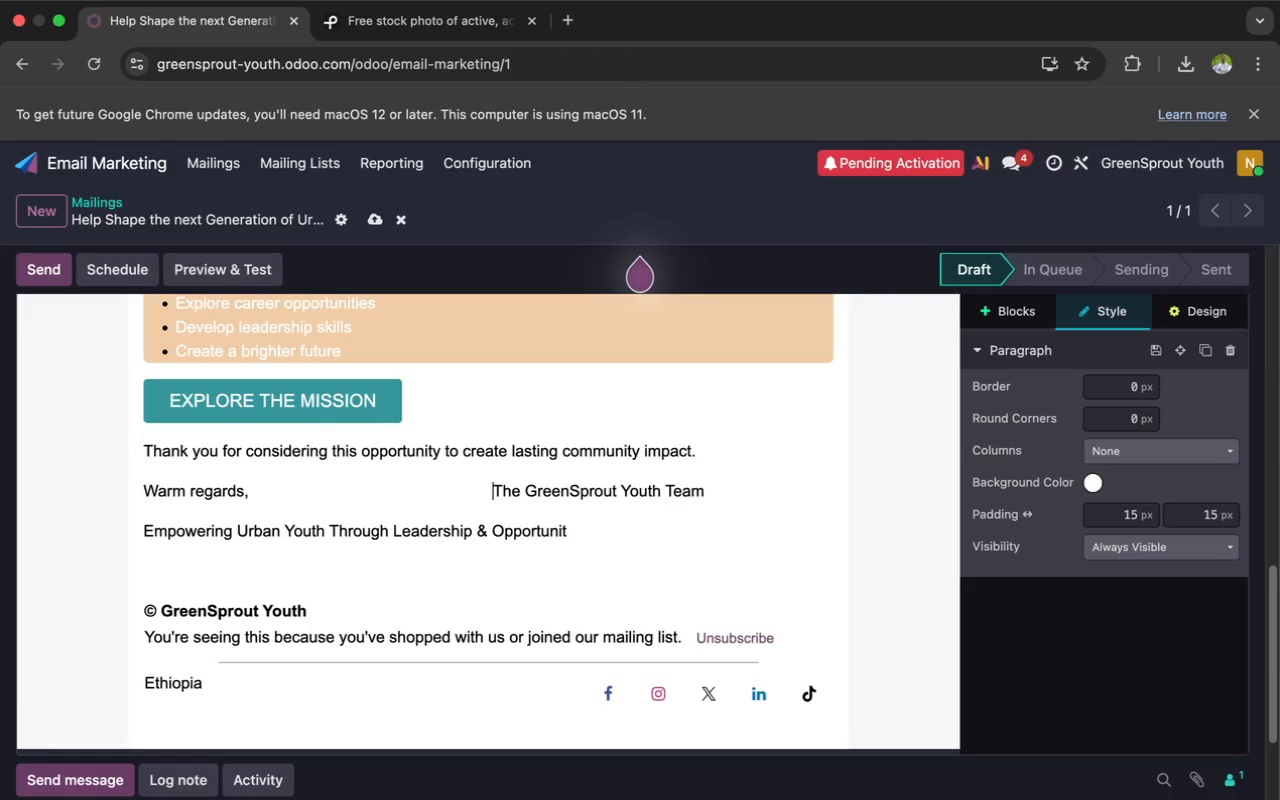 
key(Space)
 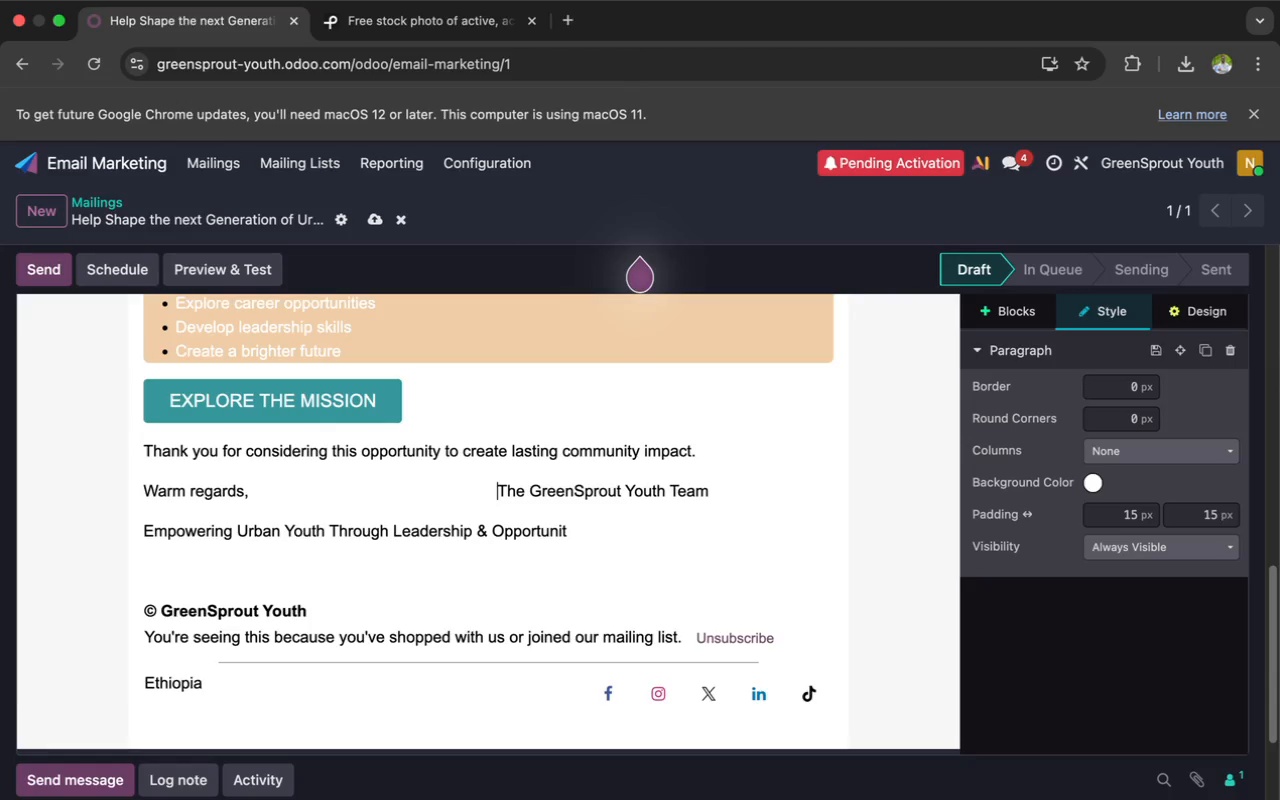 
key(Space)
 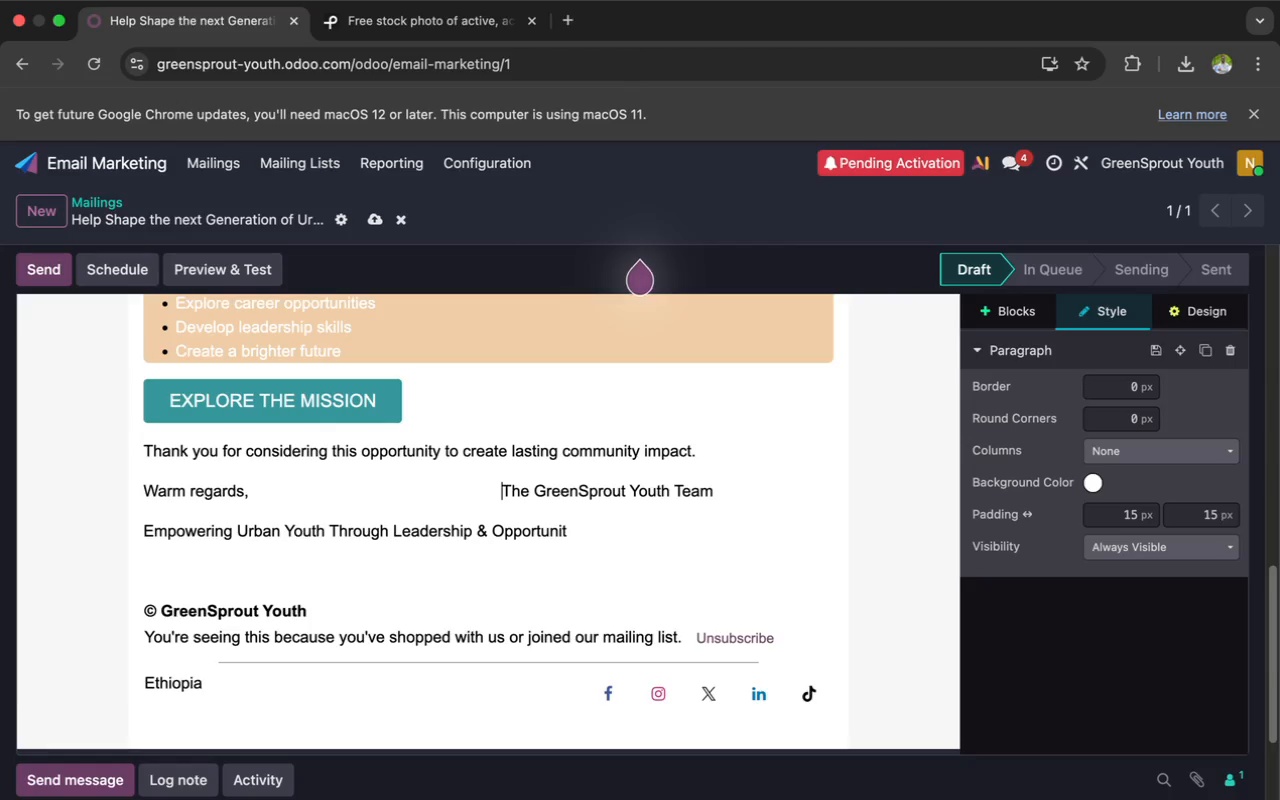 
key(Space)
 